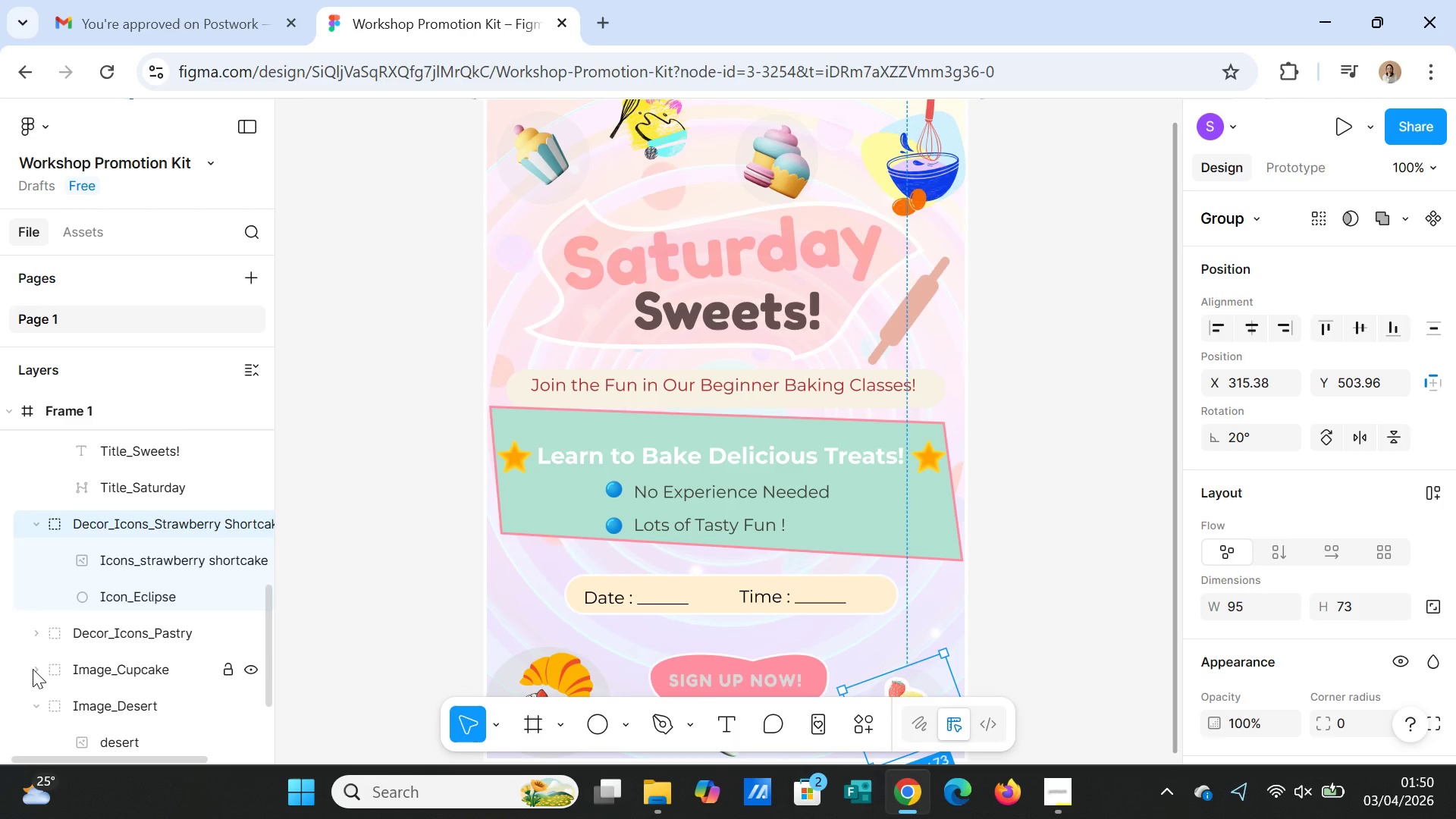 
scroll: coordinate [33, 669], scroll_direction: down, amount: 2.0
 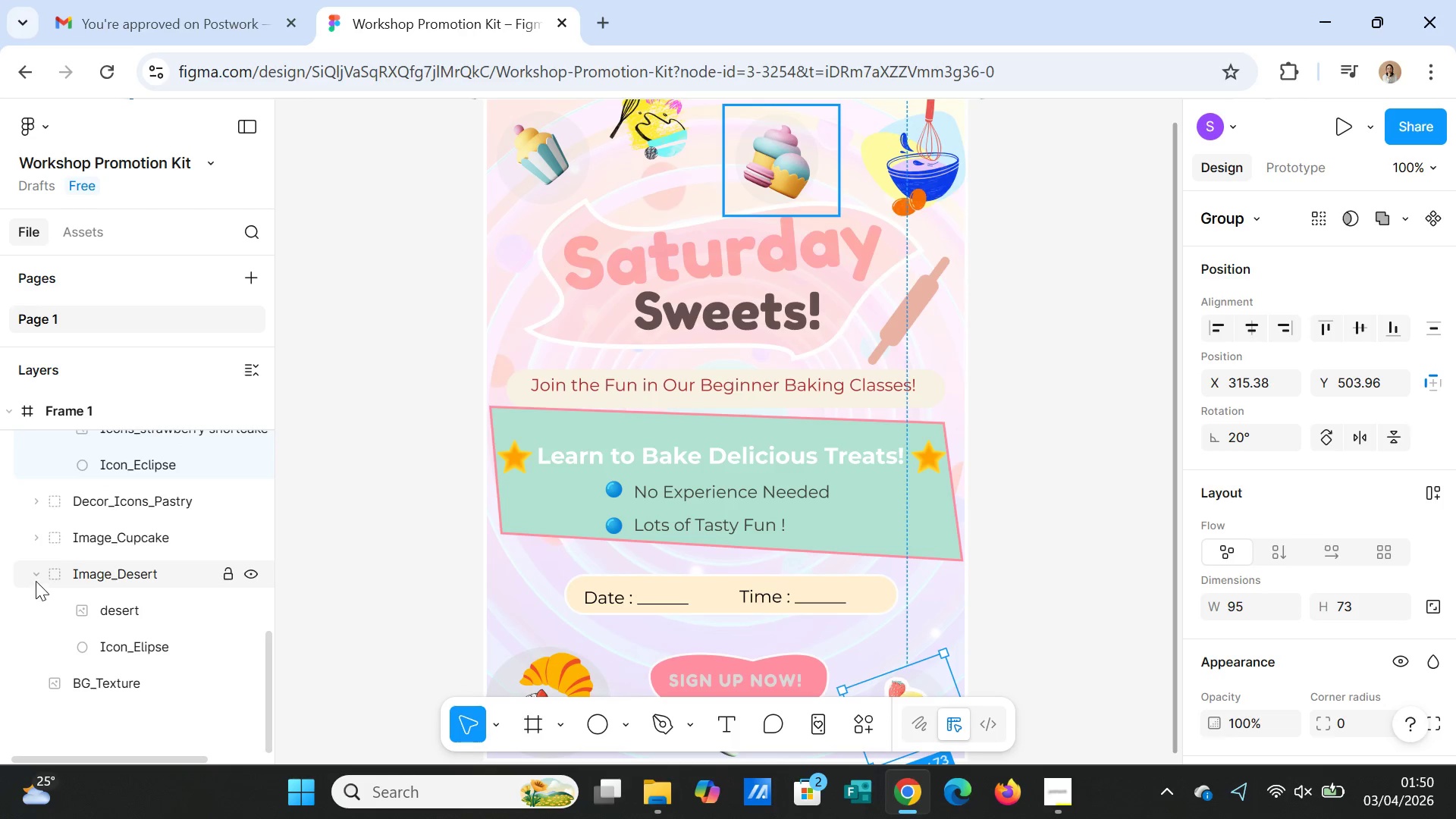 
left_click([36, 579])
 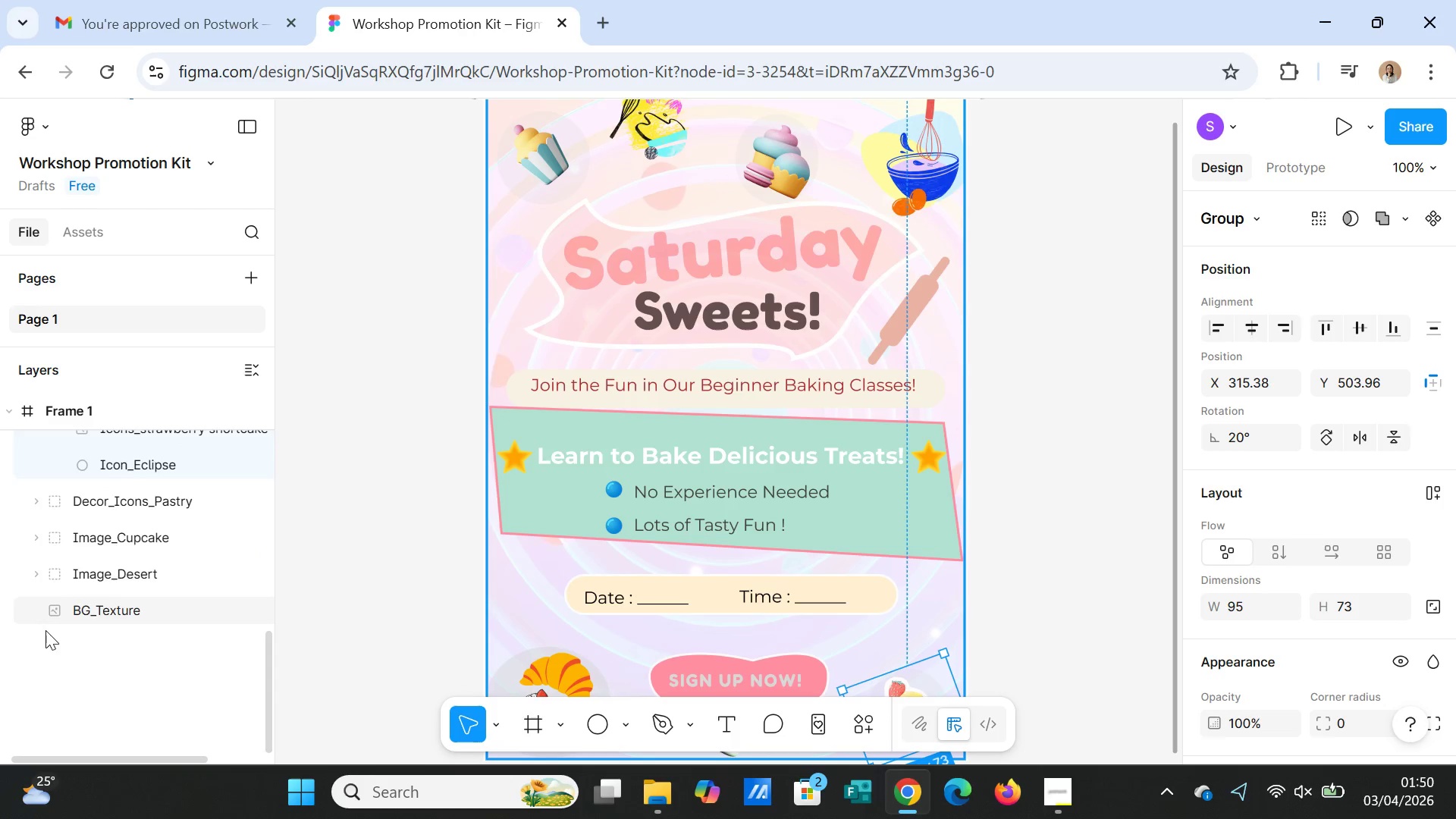 
scroll: coordinate [46, 632], scroll_direction: up, amount: 1.0
 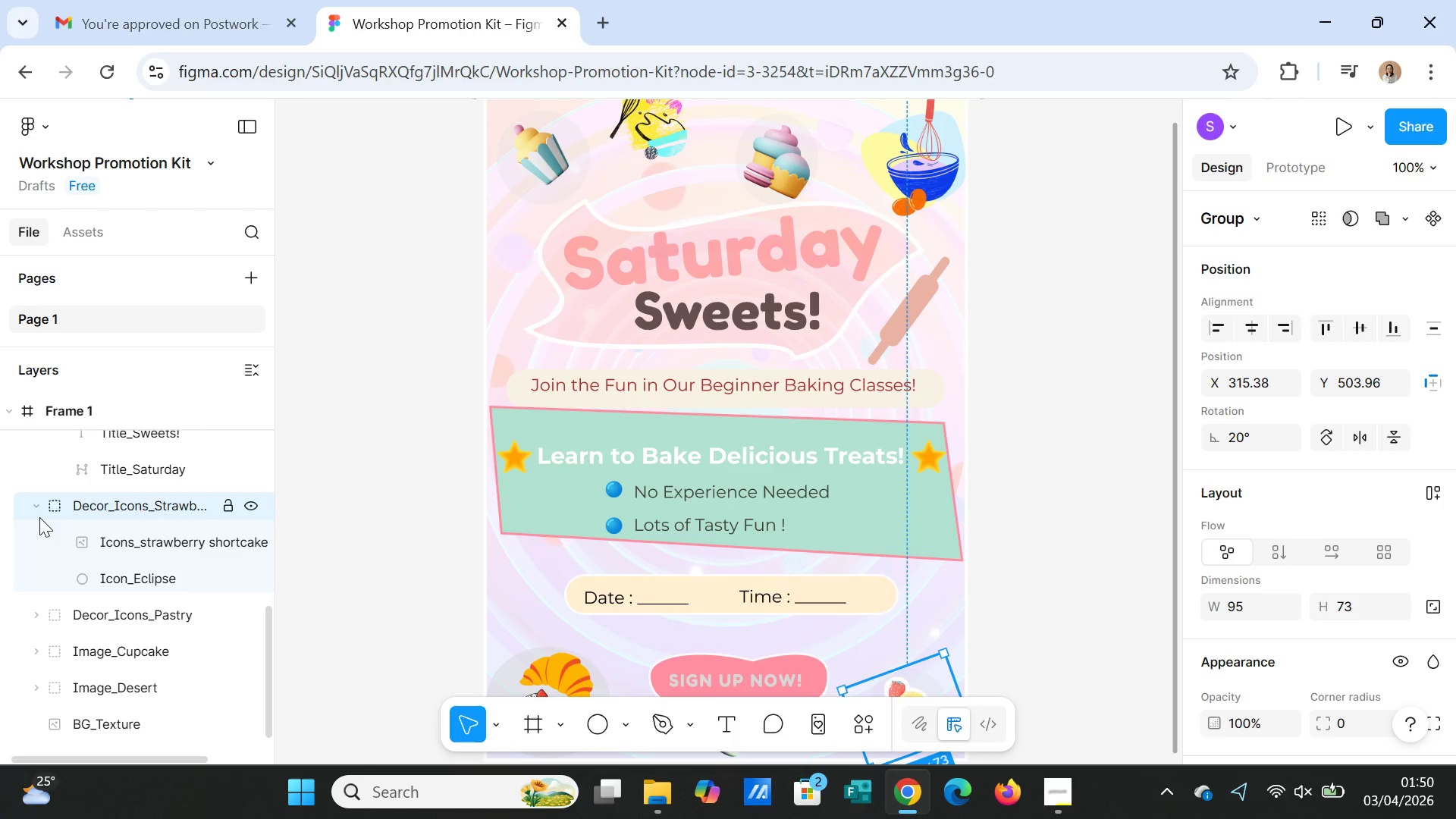 
left_click([34, 506])
 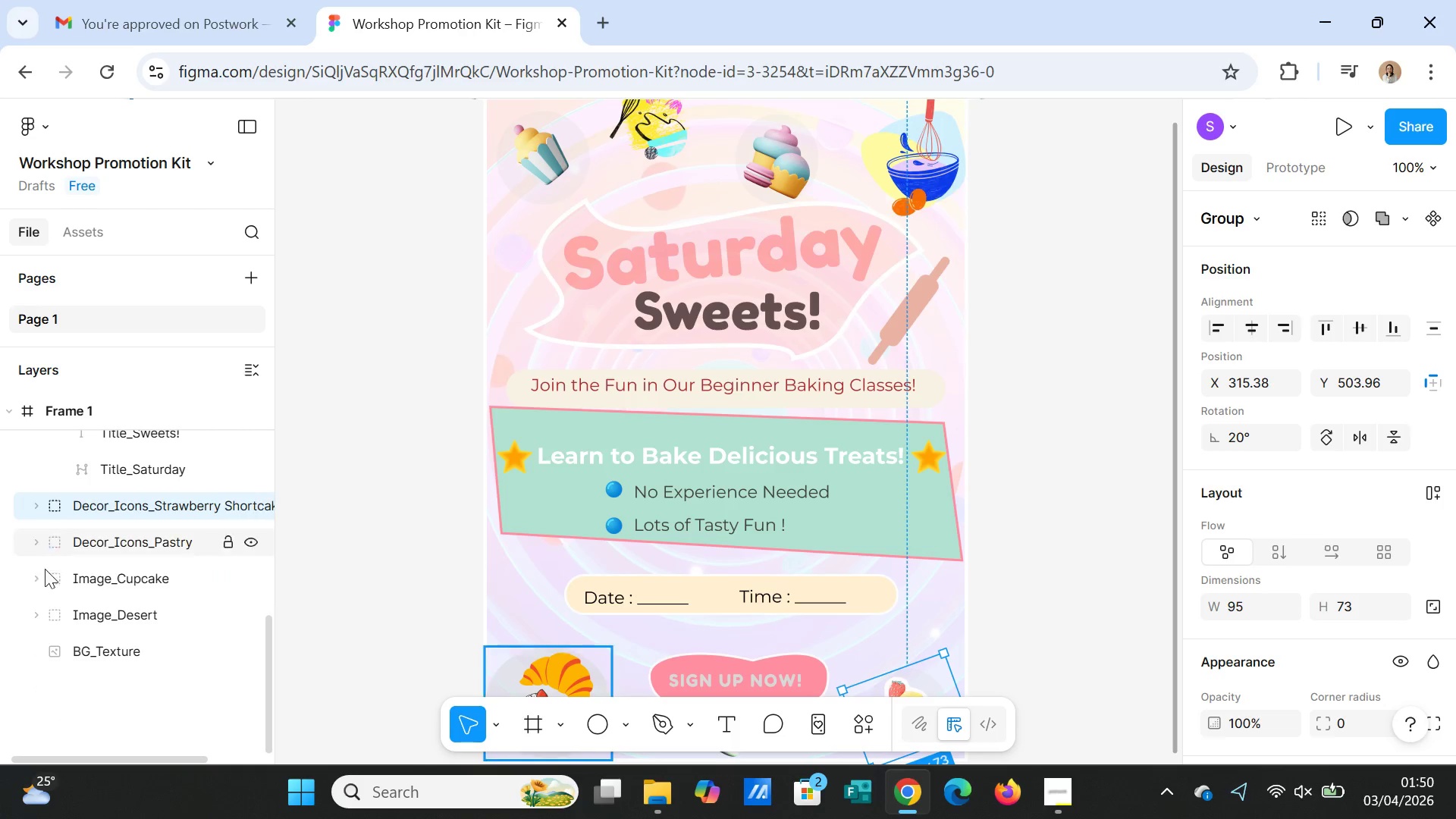 
scroll: coordinate [53, 626], scroll_direction: up, amount: 2.0
 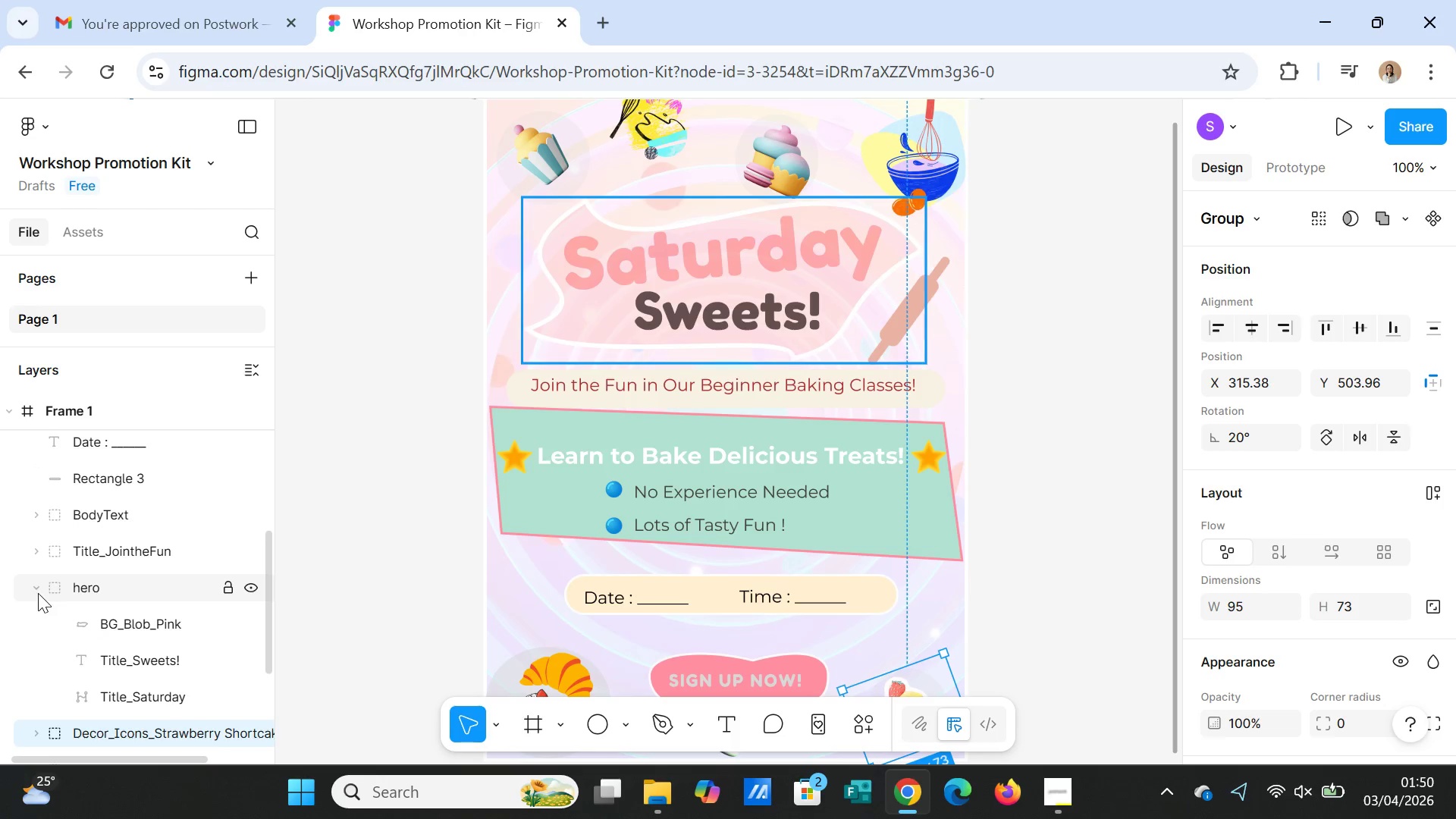 
left_click([36, 589])
 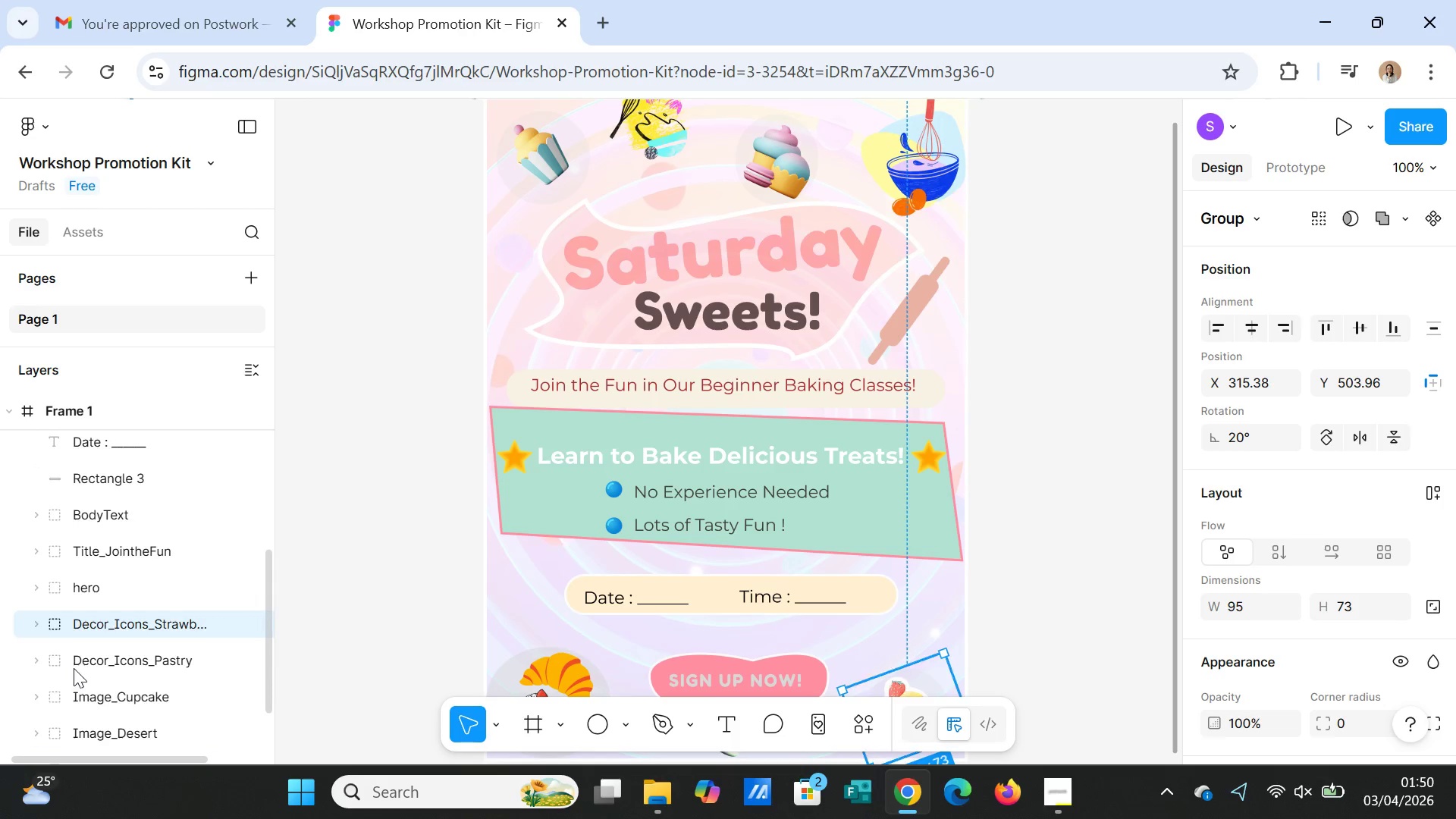 
scroll: coordinate [76, 677], scroll_direction: down, amount: 1.0
 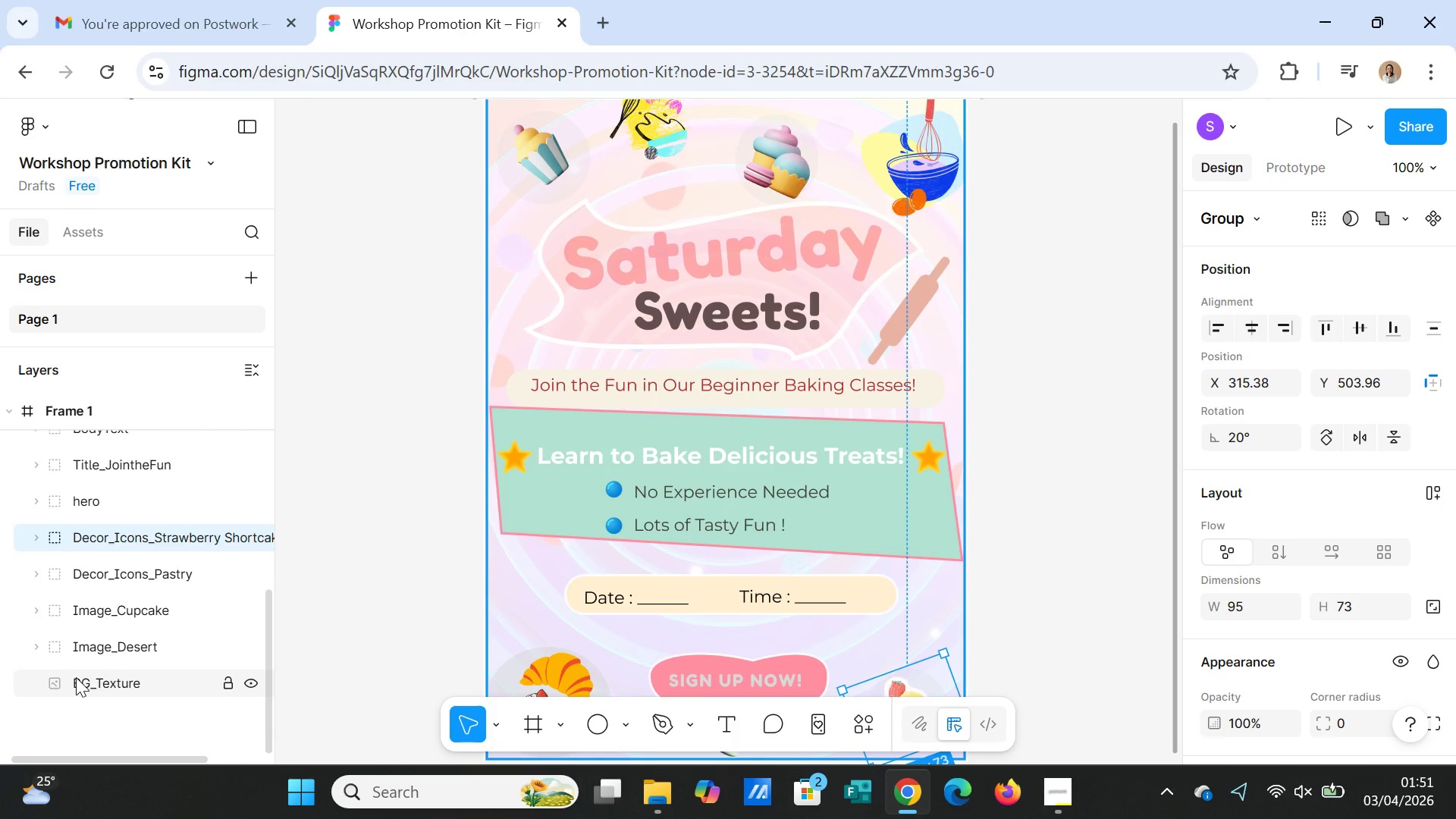 
scroll: coordinate [95, 598], scroll_direction: up, amount: 8.0
 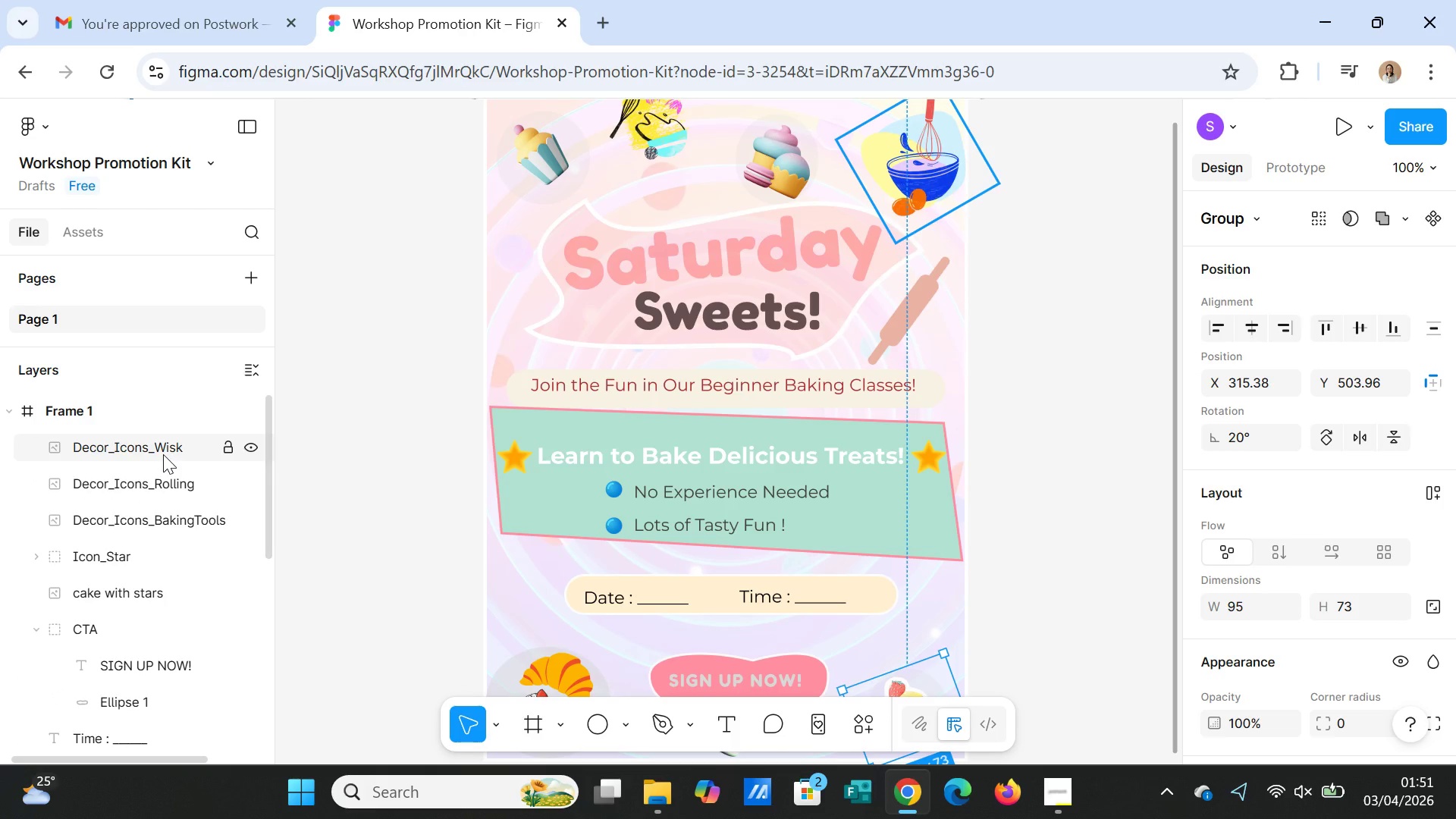 
left_click([163, 454])
 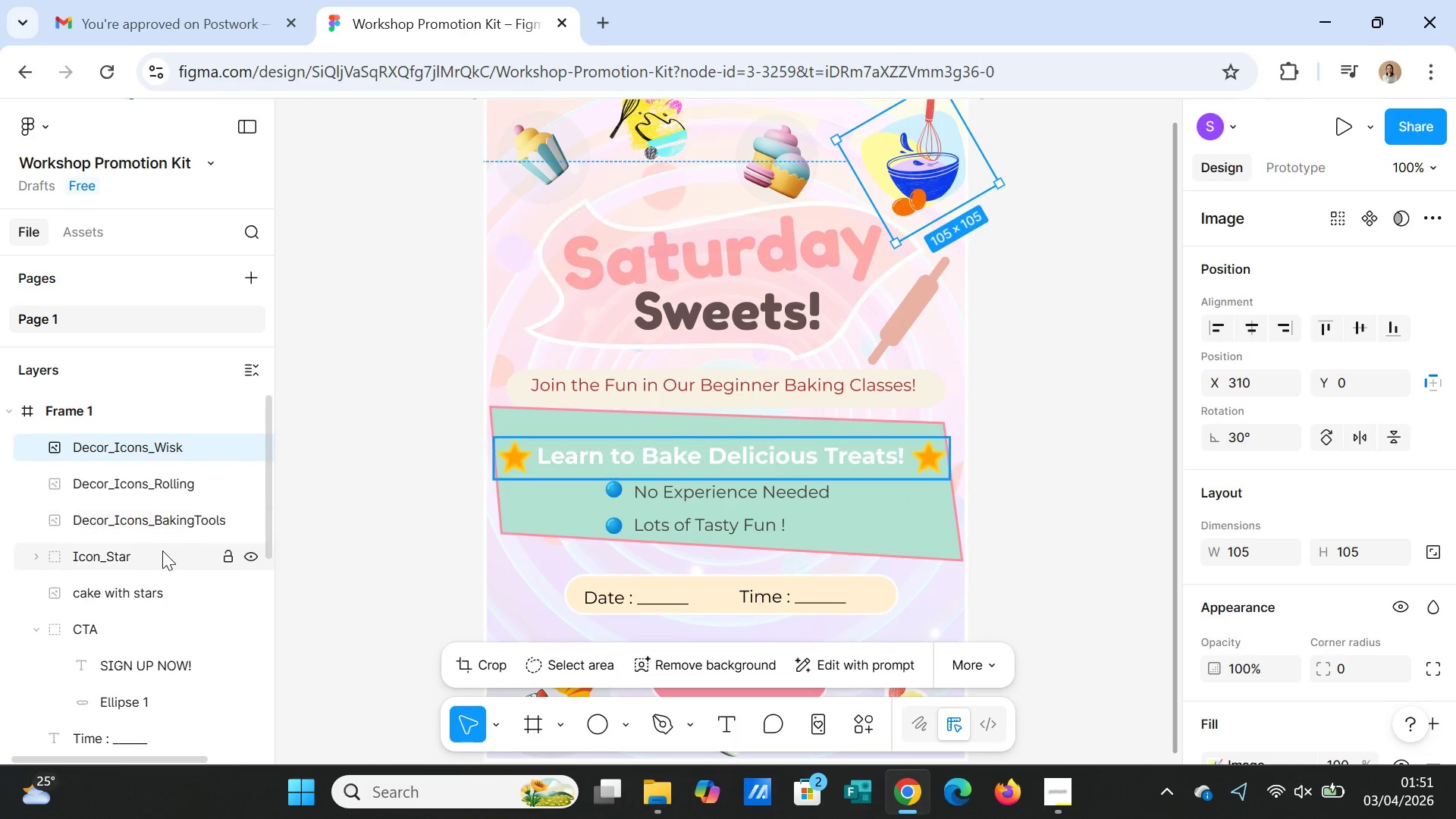 
left_click([162, 551])
 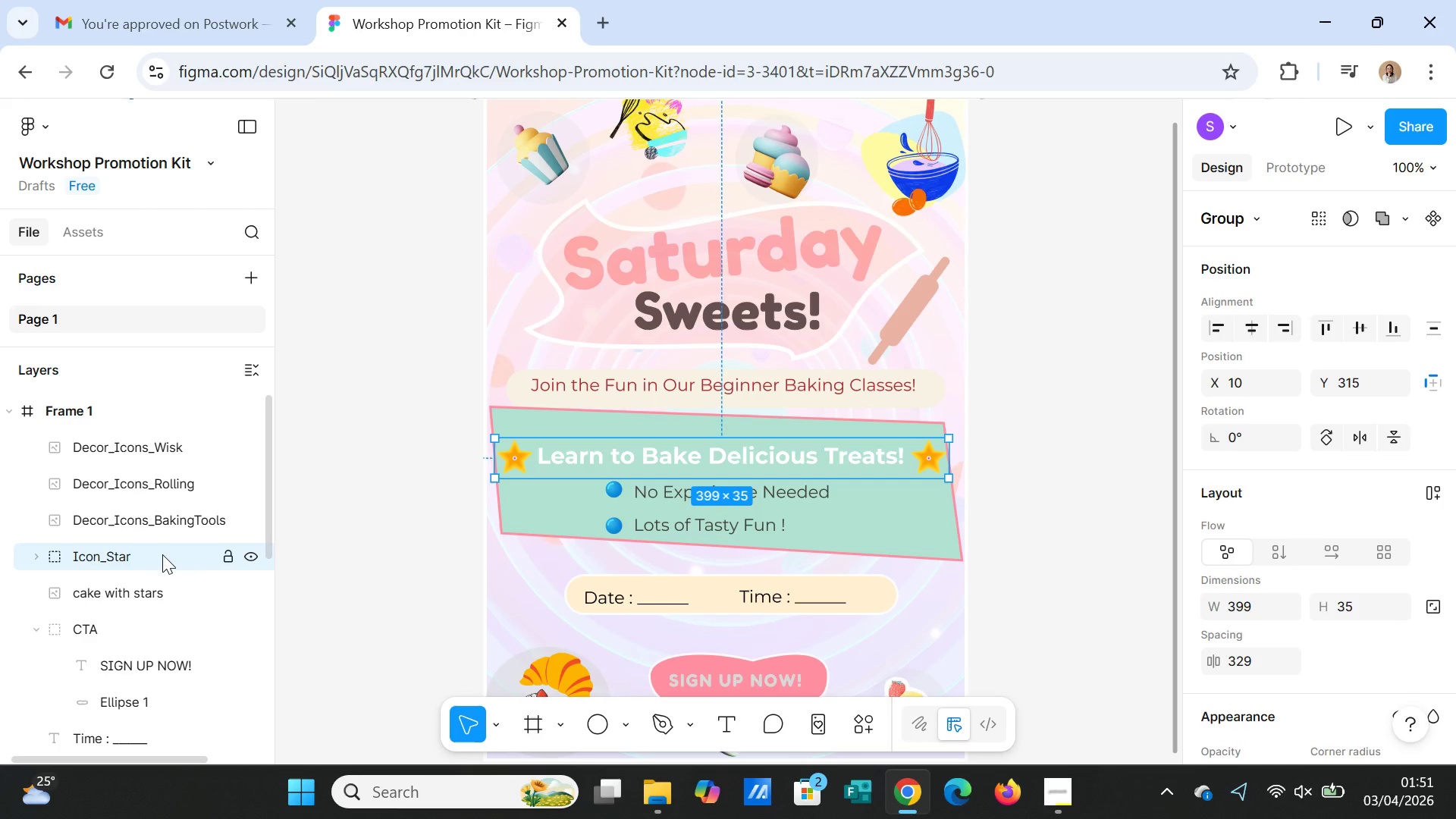 
wait(7.7)
 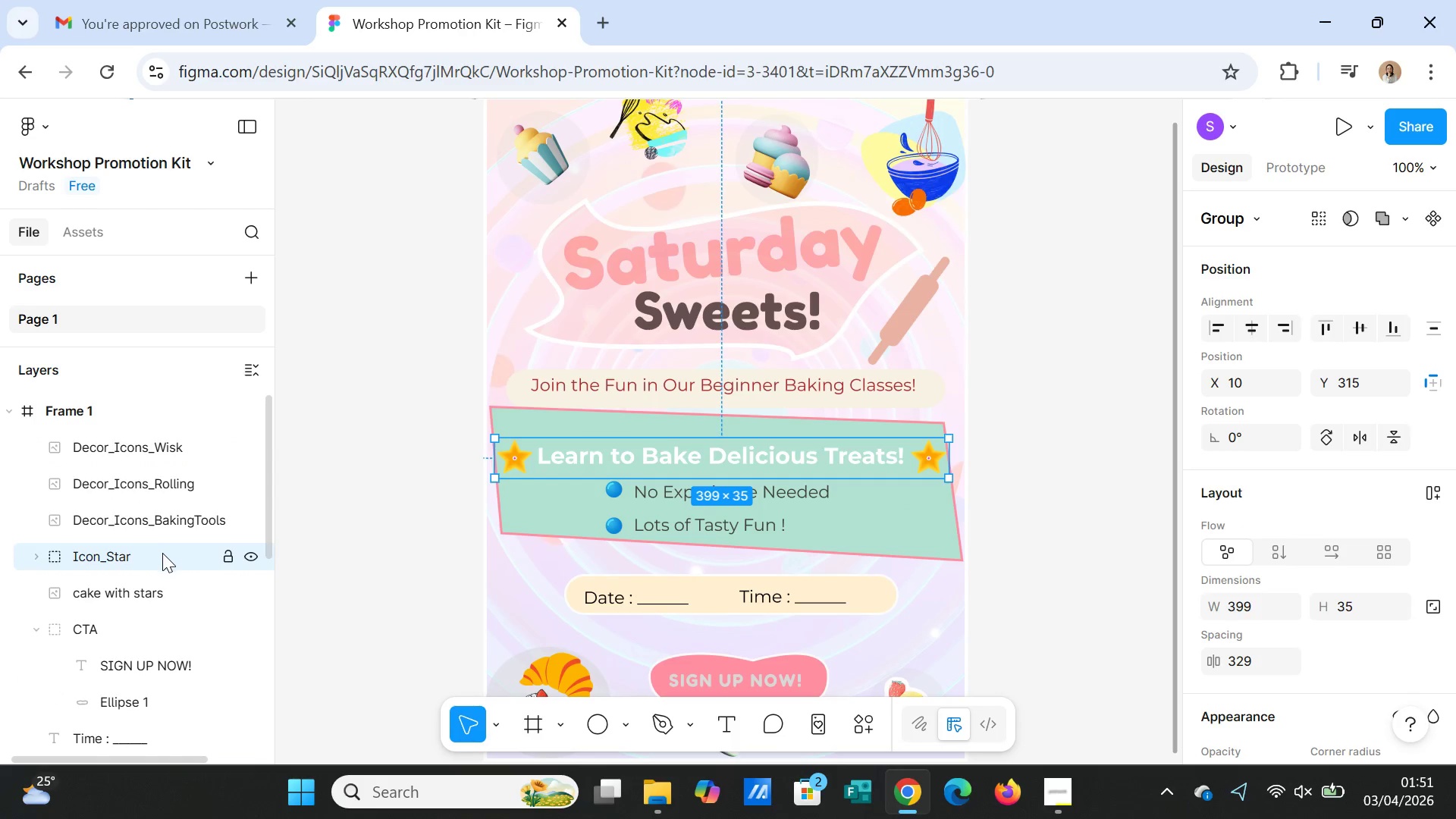 
scroll: coordinate [171, 622], scroll_direction: up, amount: 1.0
 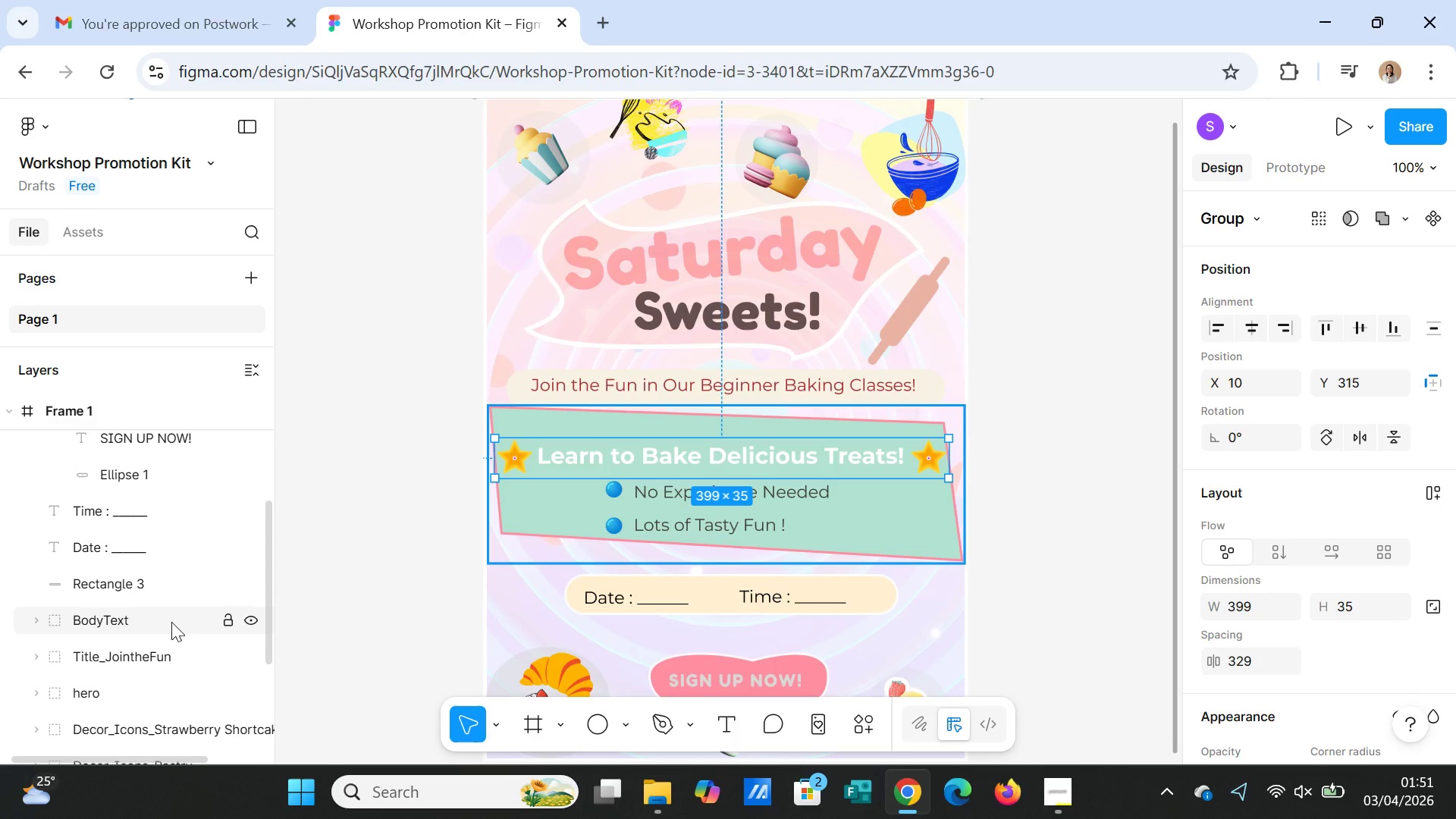 
left_click([171, 622])
 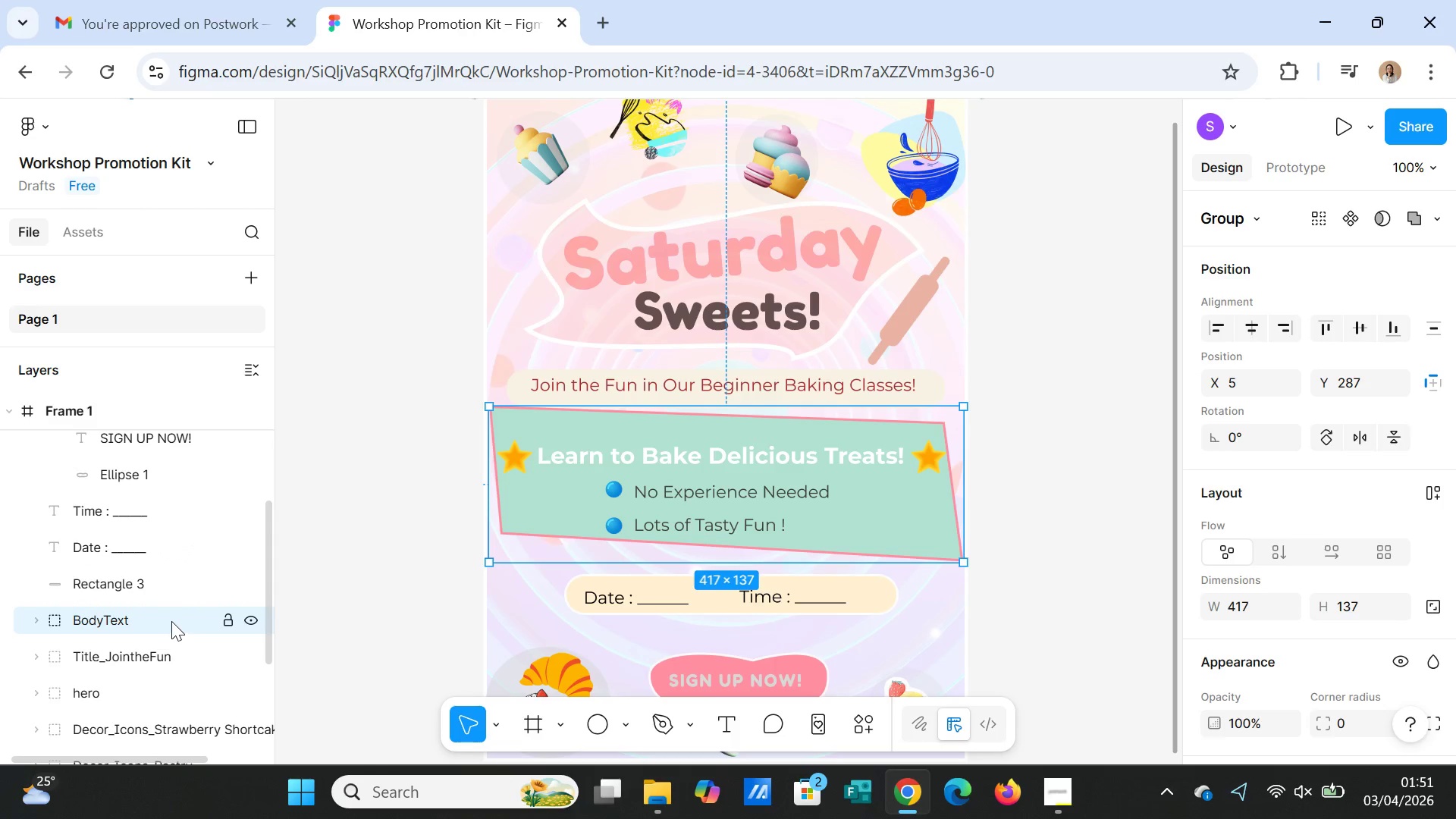 
right_click([171, 621])
 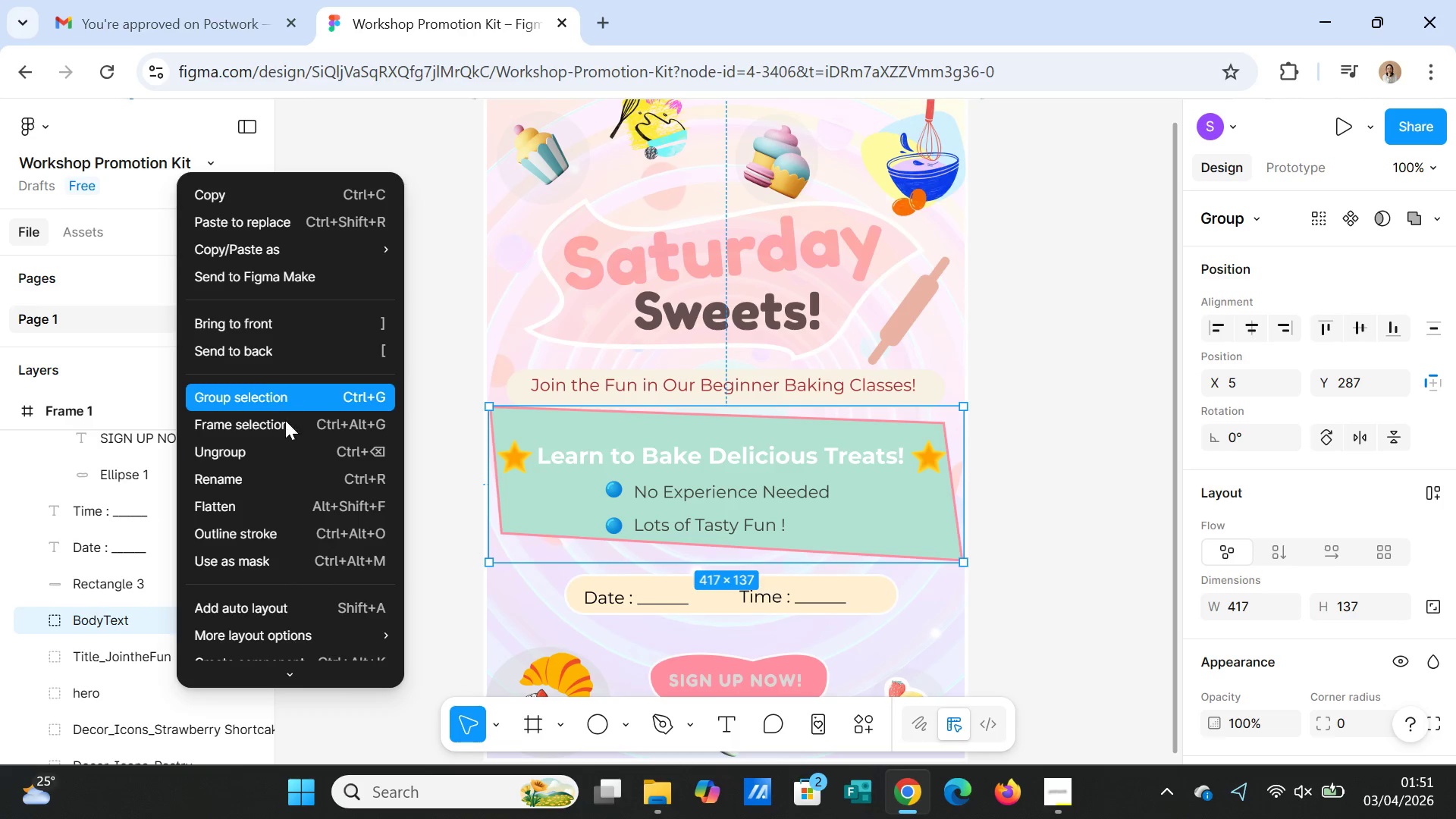 
left_click([277, 448])
 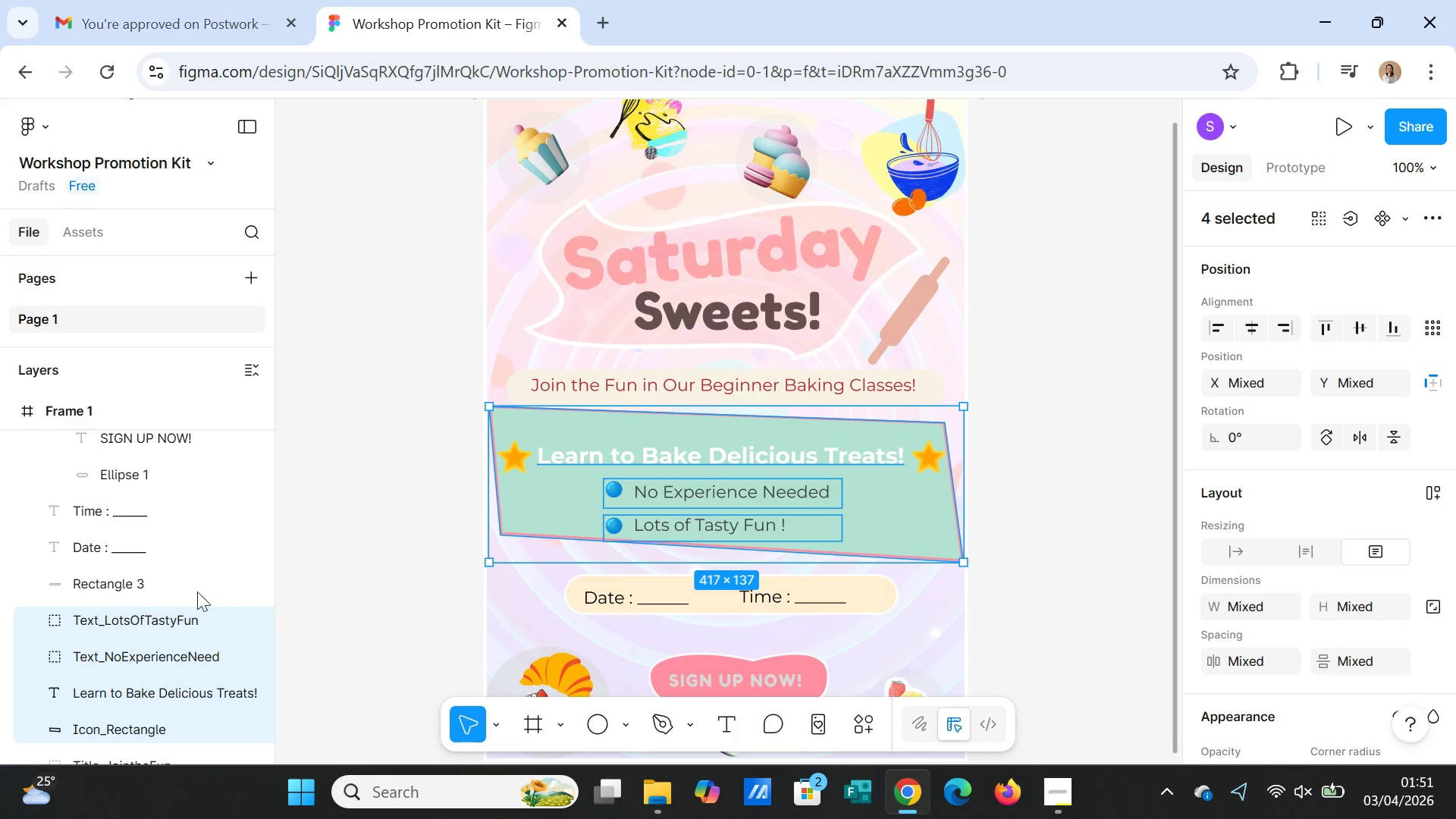 
scroll: coordinate [152, 601], scroll_direction: up, amount: 2.0
 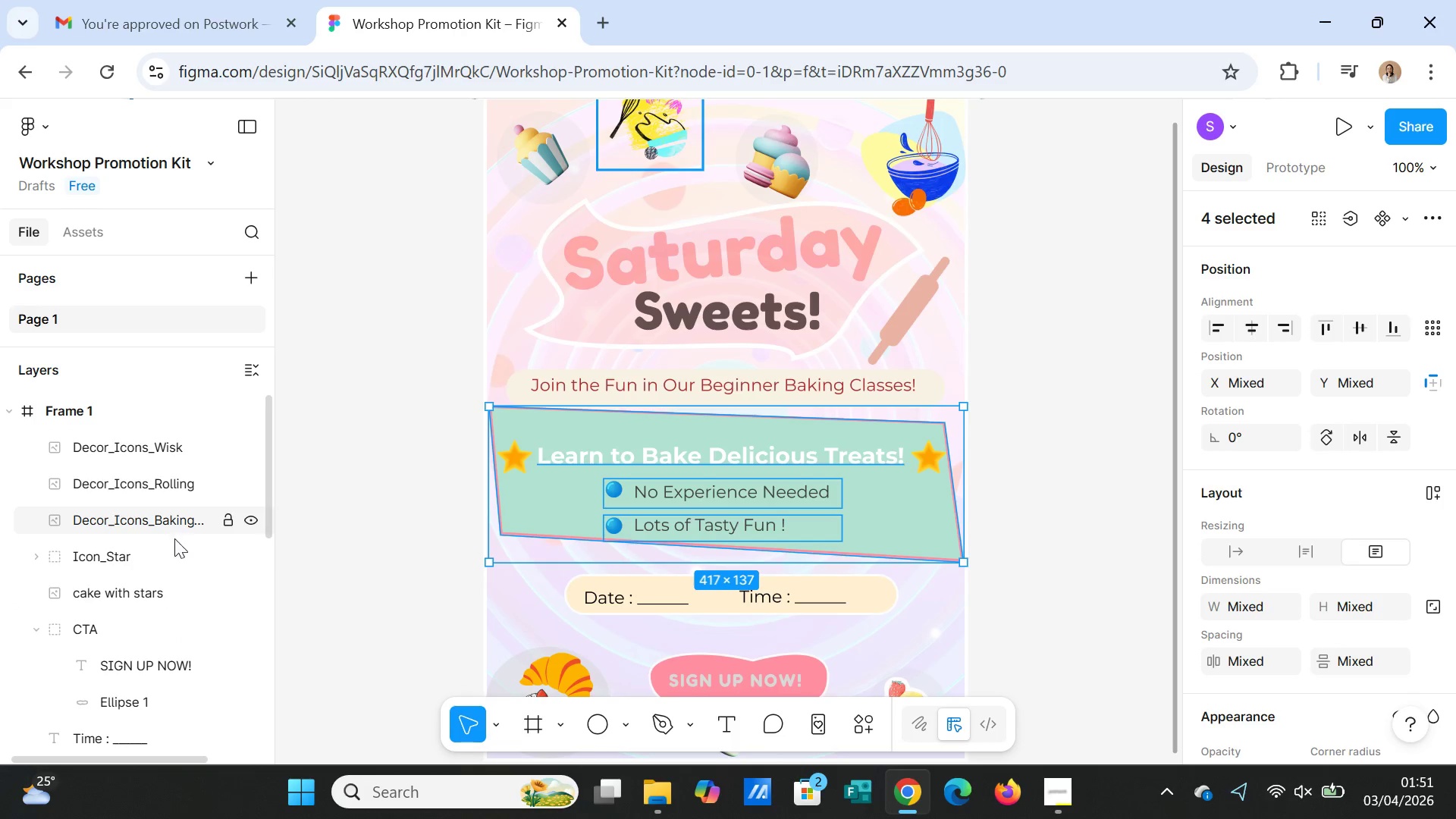 
left_click([146, 554])
 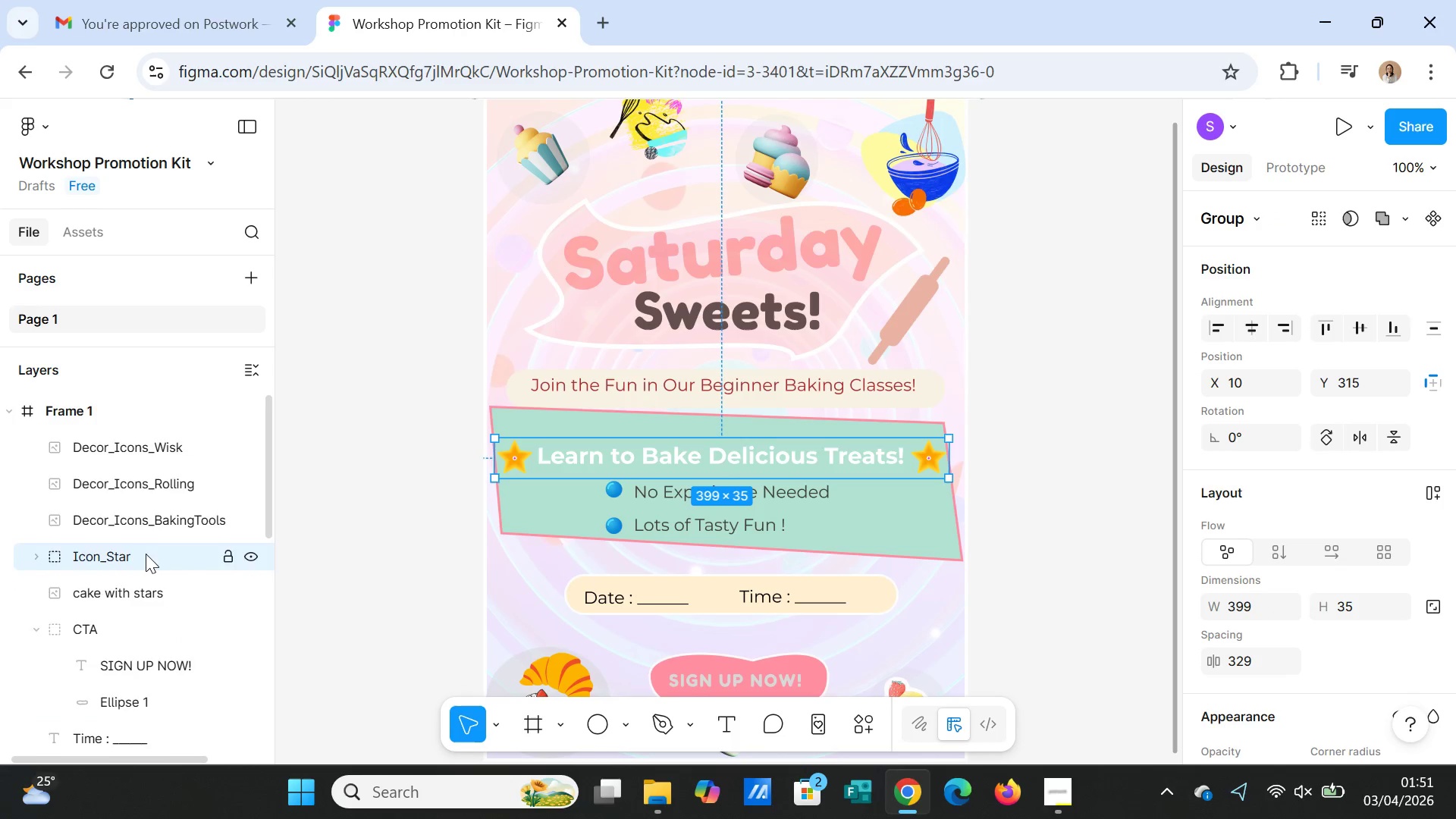 
scroll: coordinate [146, 554], scroll_direction: down, amount: 2.0
 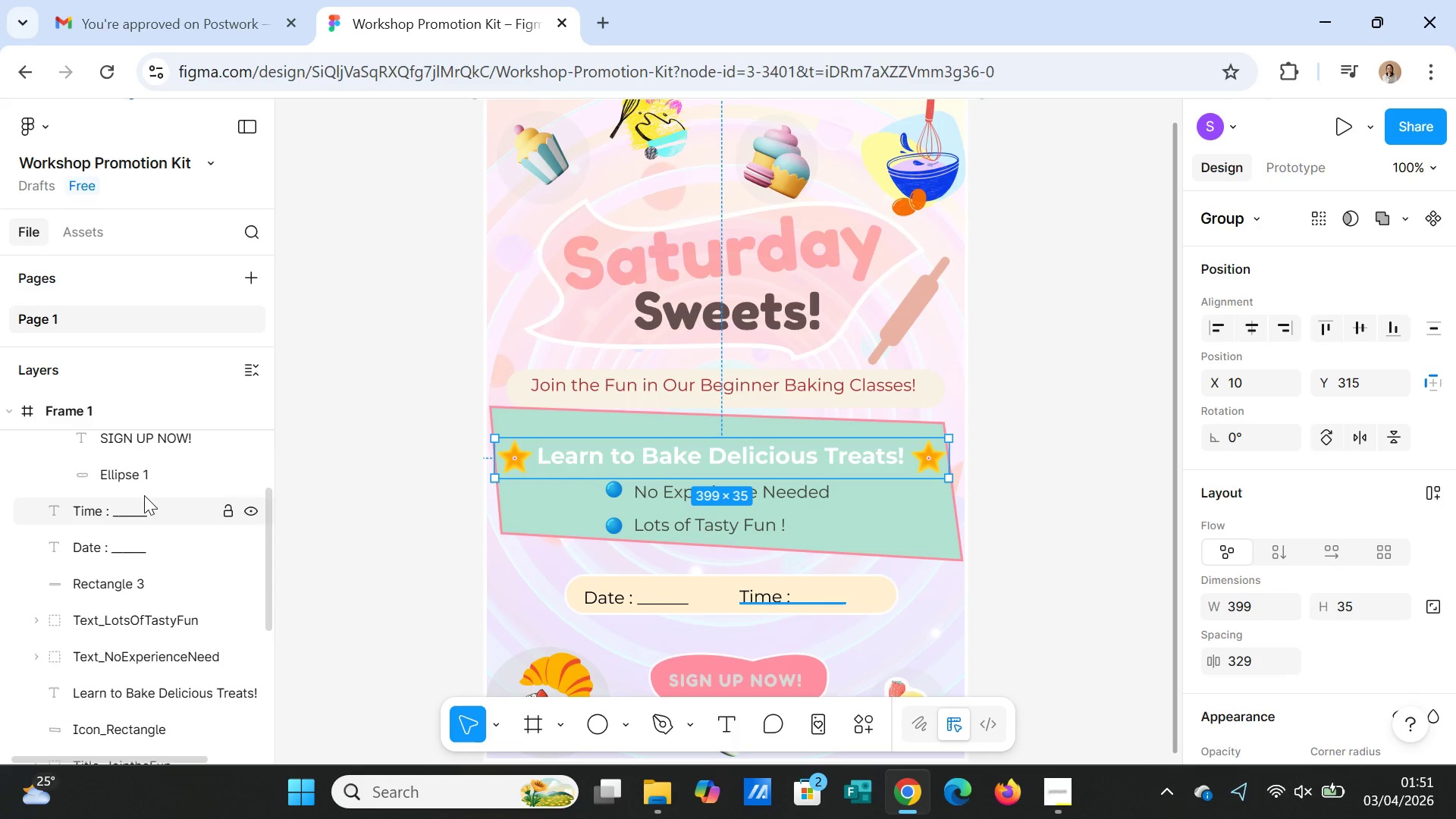 
scroll: coordinate [144, 495], scroll_direction: up, amount: 1.0
 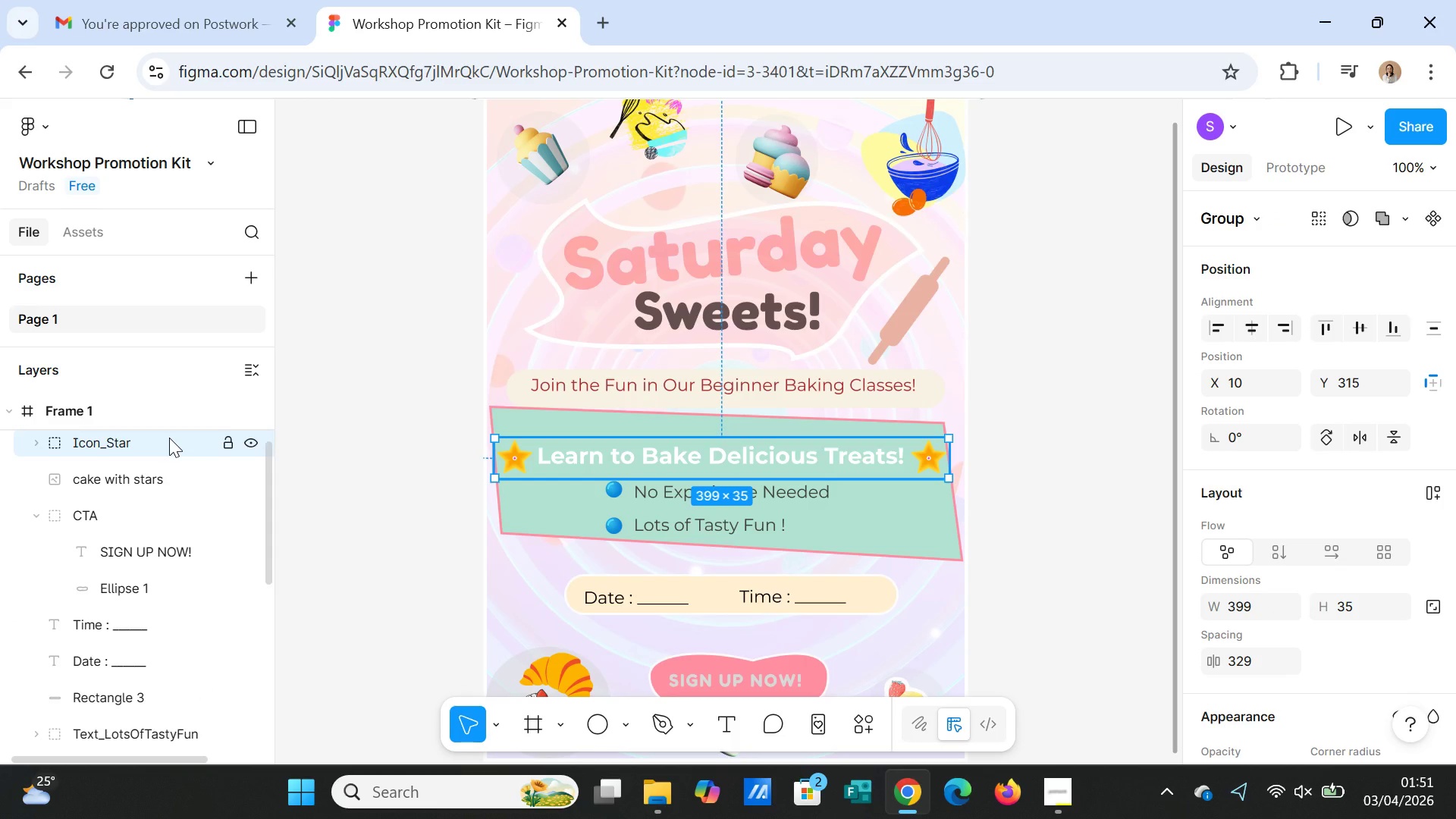 
left_click_drag(start_coordinate=[169, 438], to_coordinate=[168, 711])
 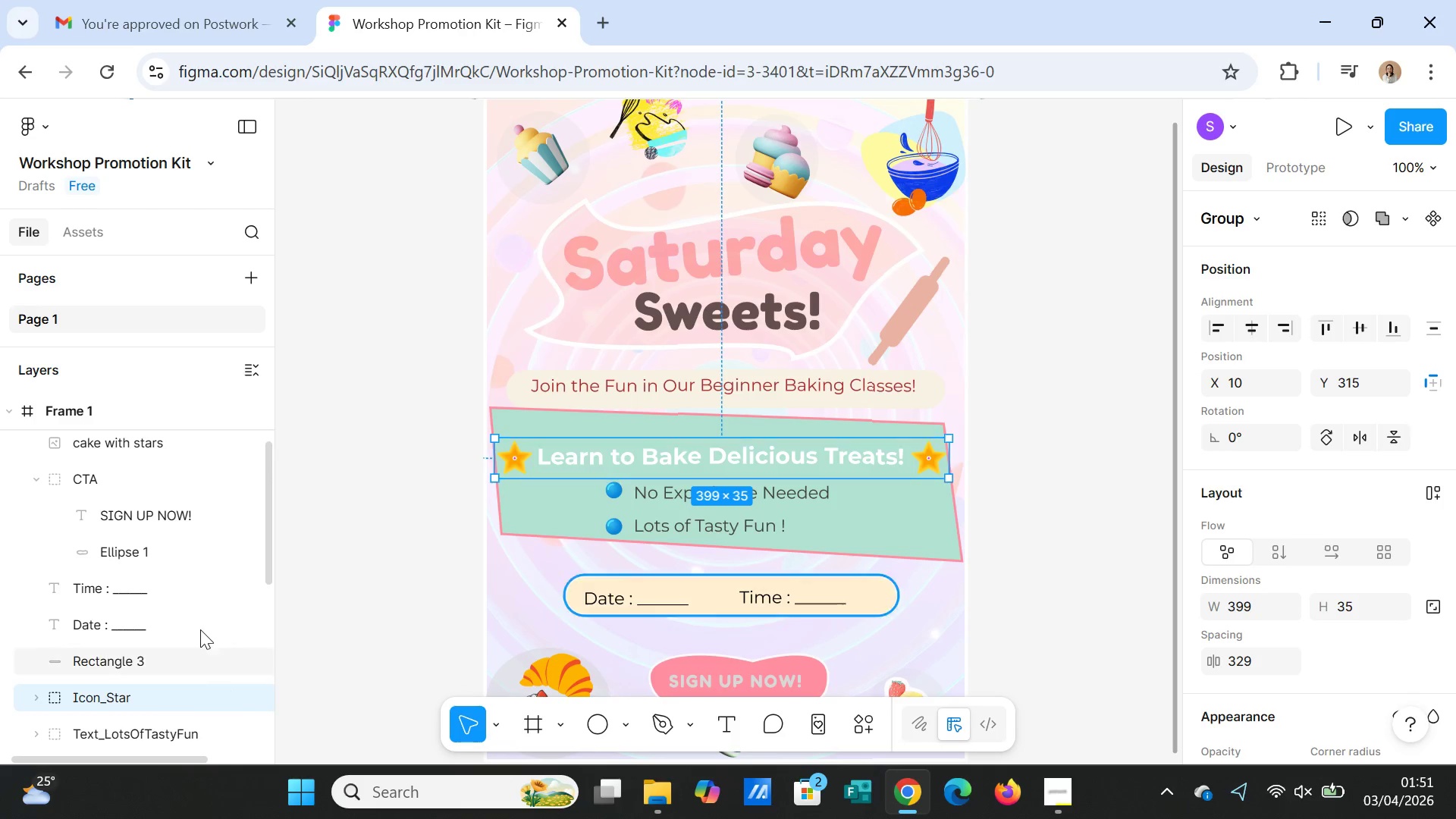 
scroll: coordinate [200, 624], scroll_direction: down, amount: 2.0
 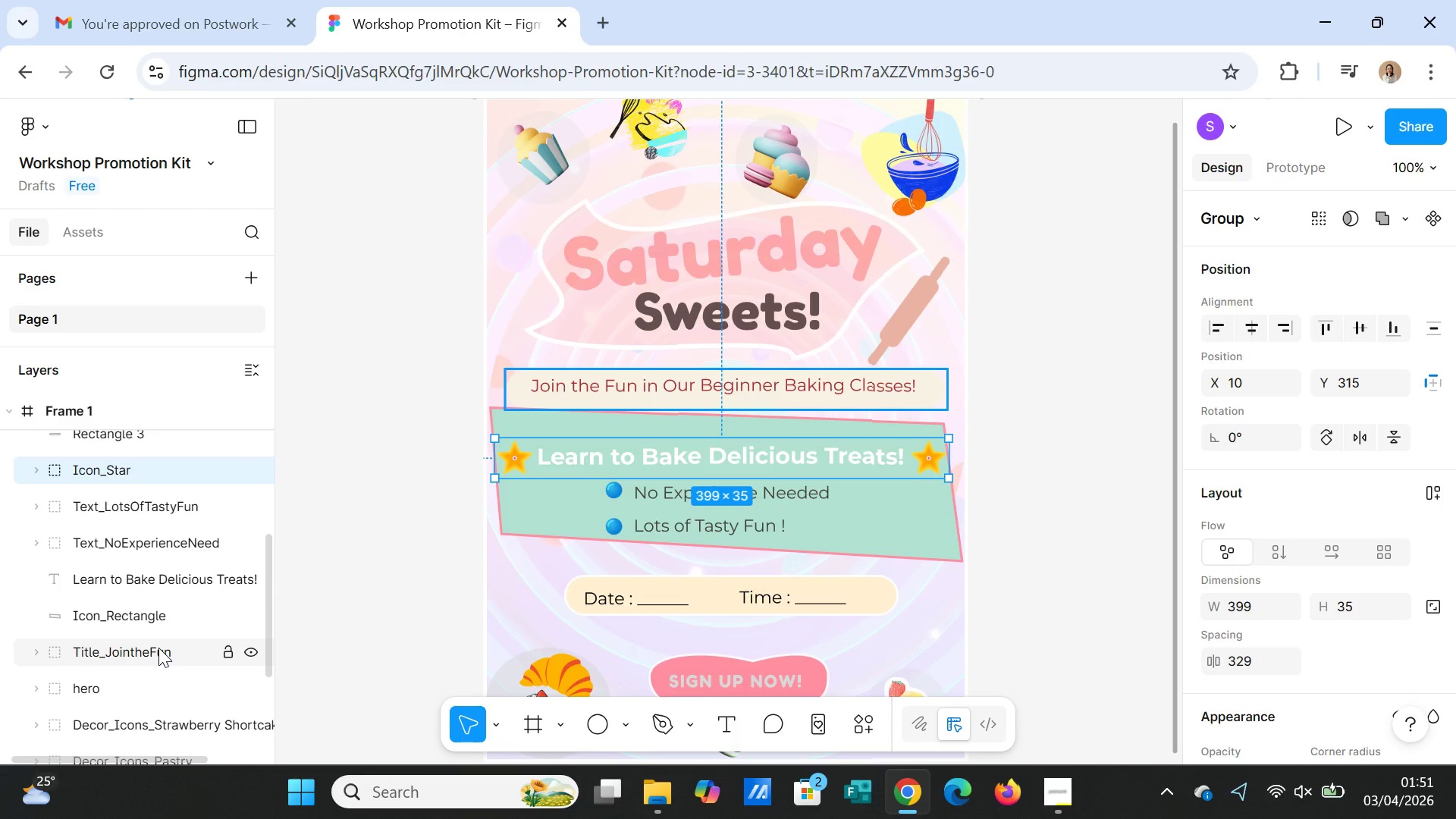 
left_click([158, 648])
 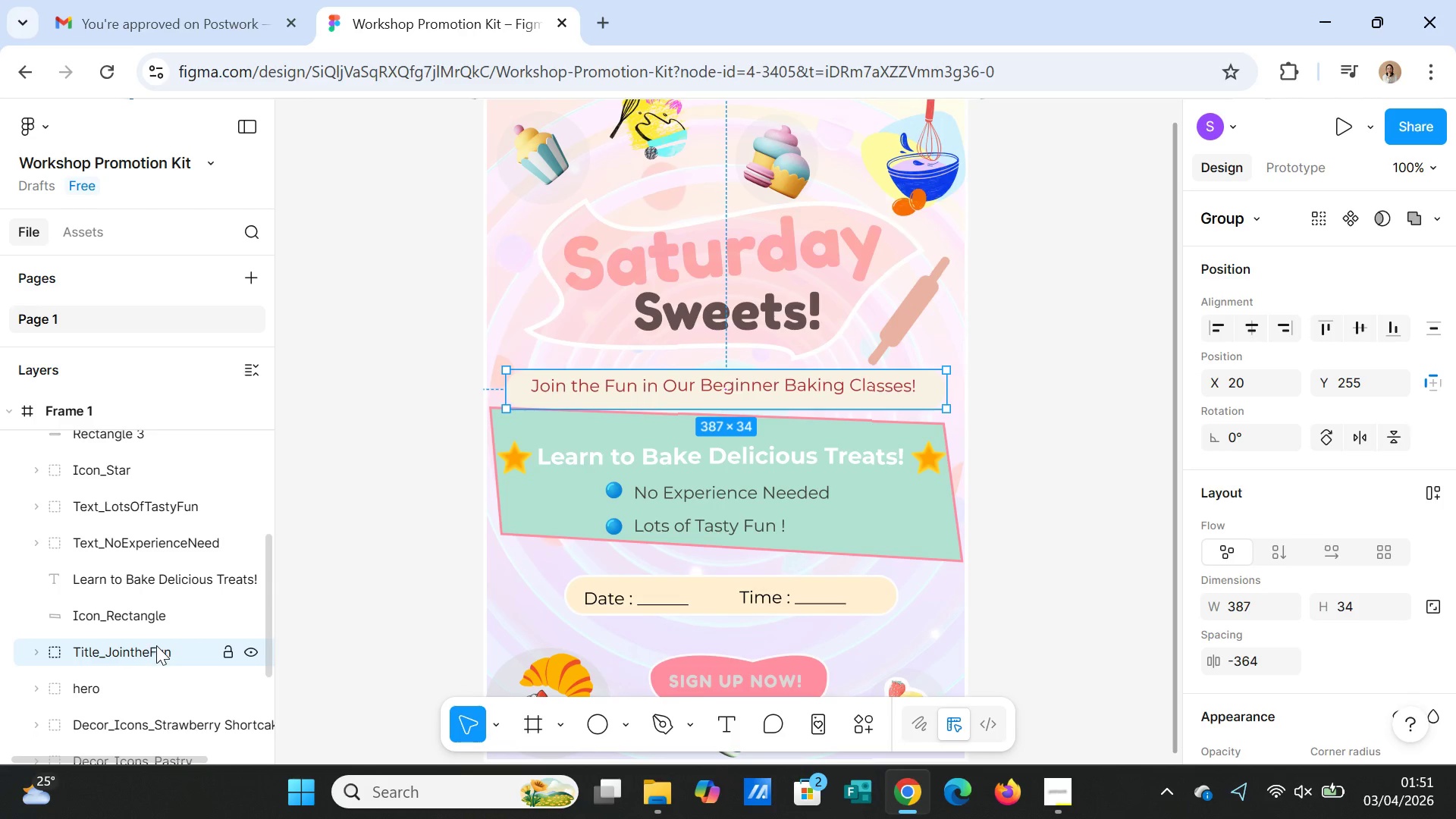 
left_click([153, 619])
 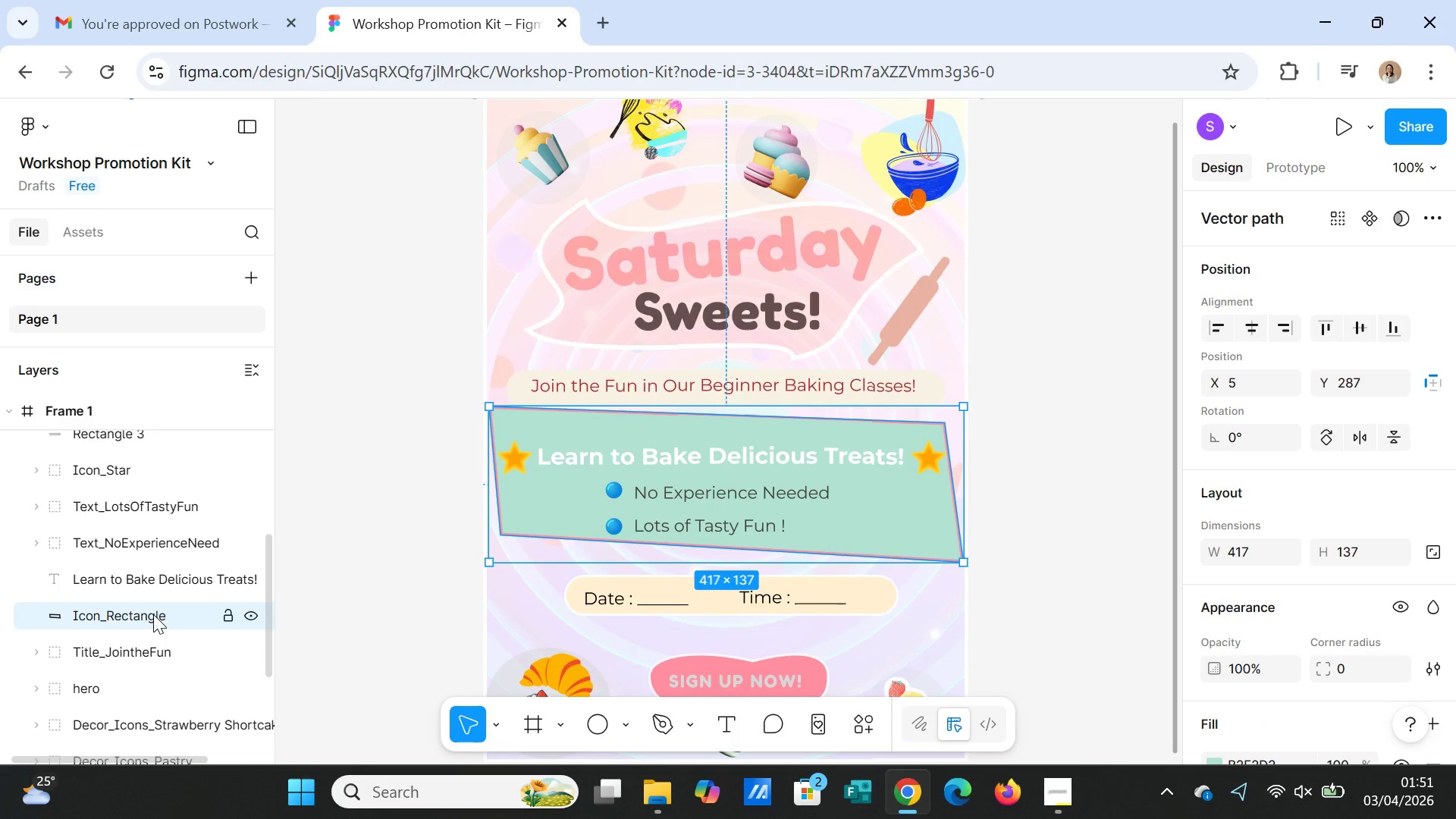 
hold_key(key=ShiftLeft, duration=22.08)
left_click([153, 577])
 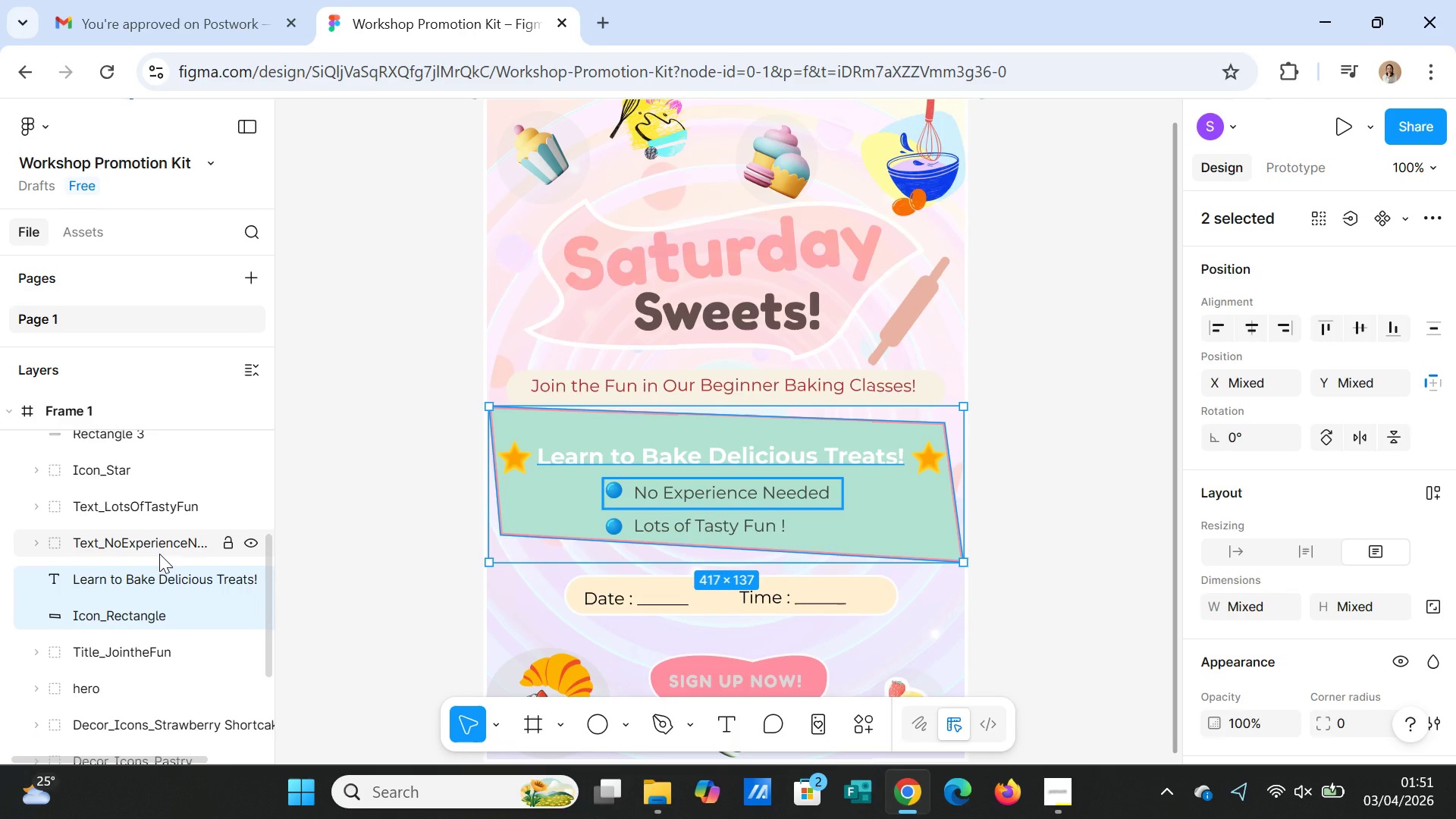 
left_click([159, 554])
 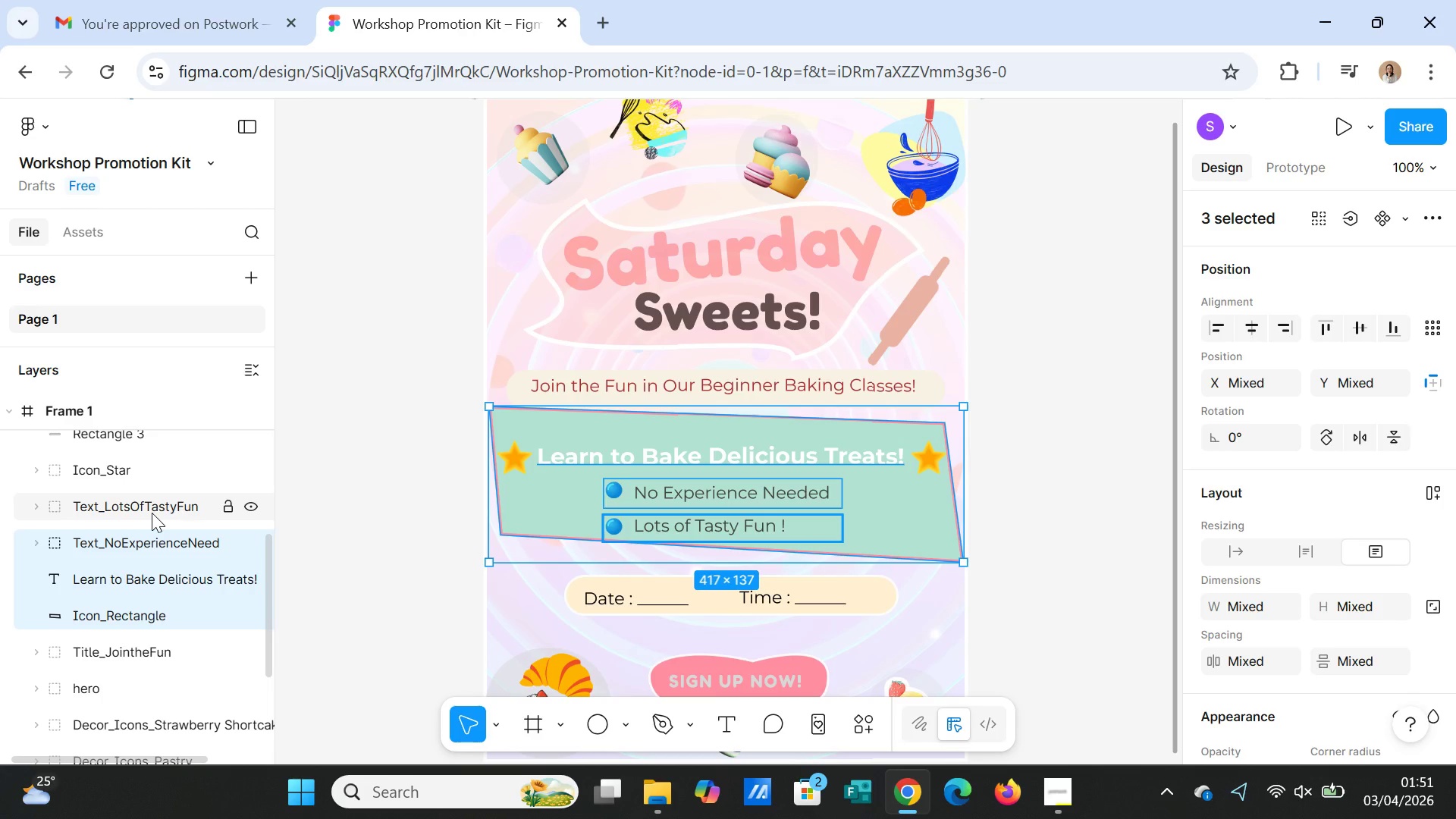 
left_click([152, 513])
 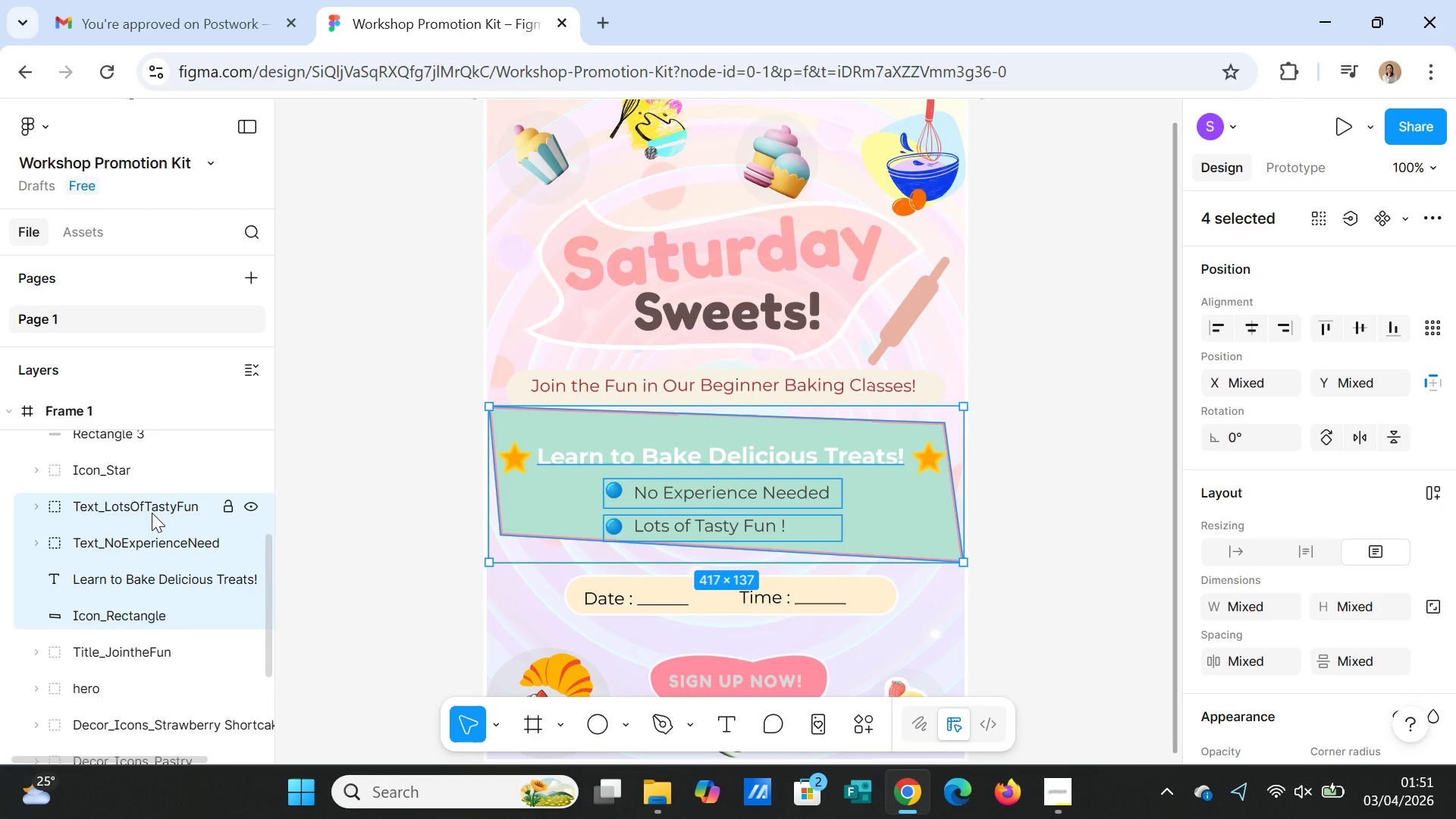 
left_click([151, 464])
 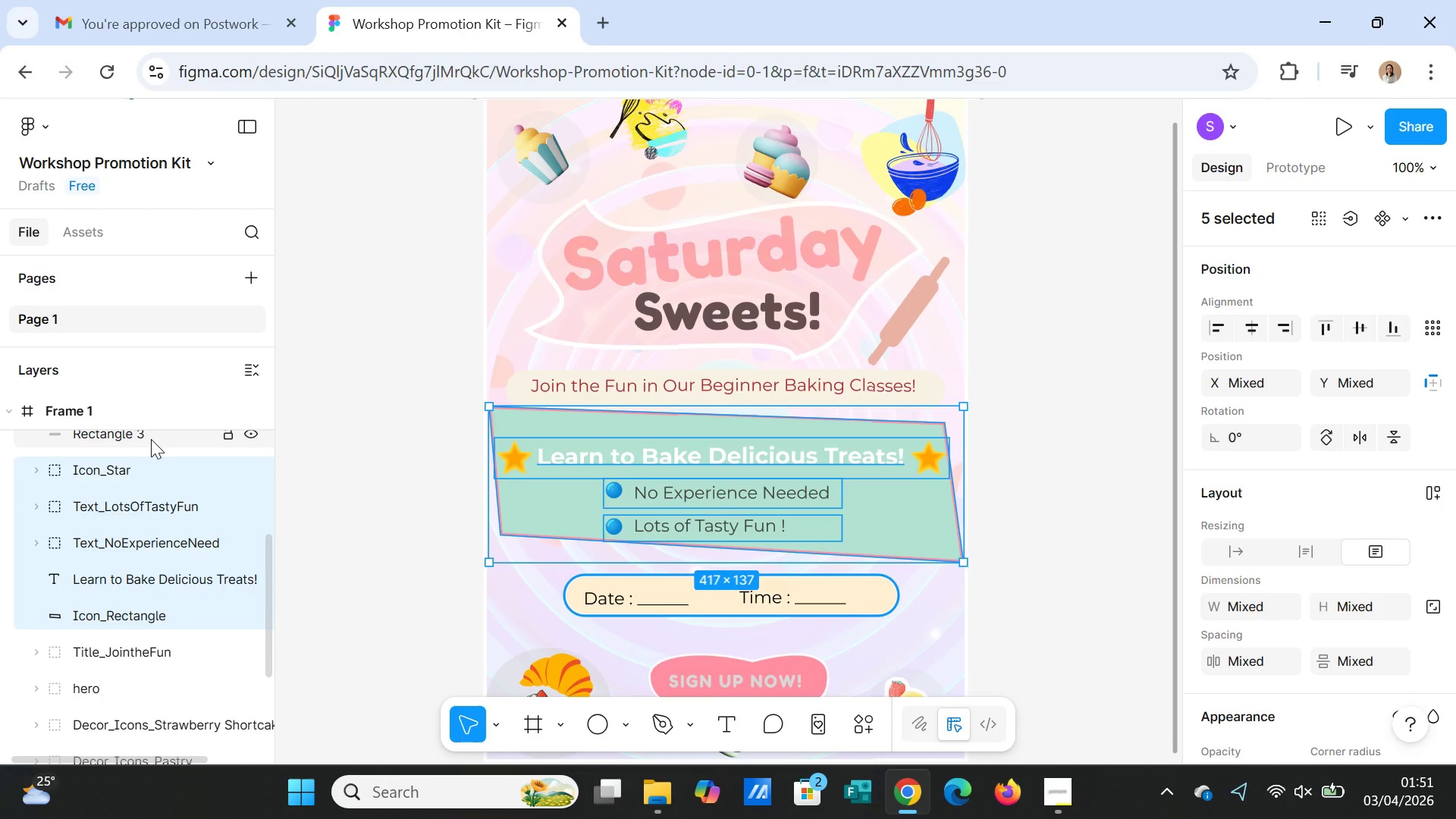 
left_click([151, 439])
 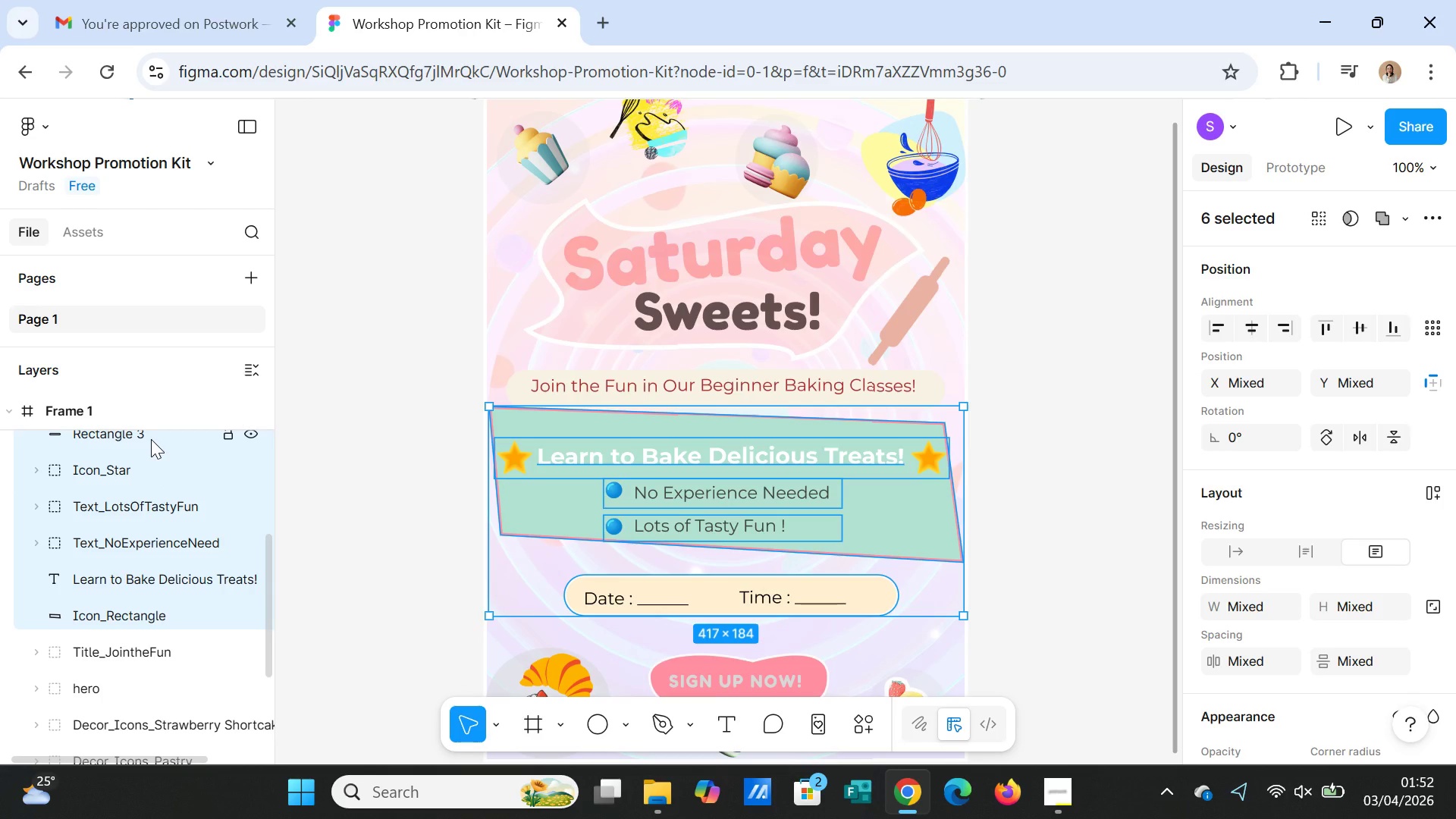 
left_click([151, 439])
 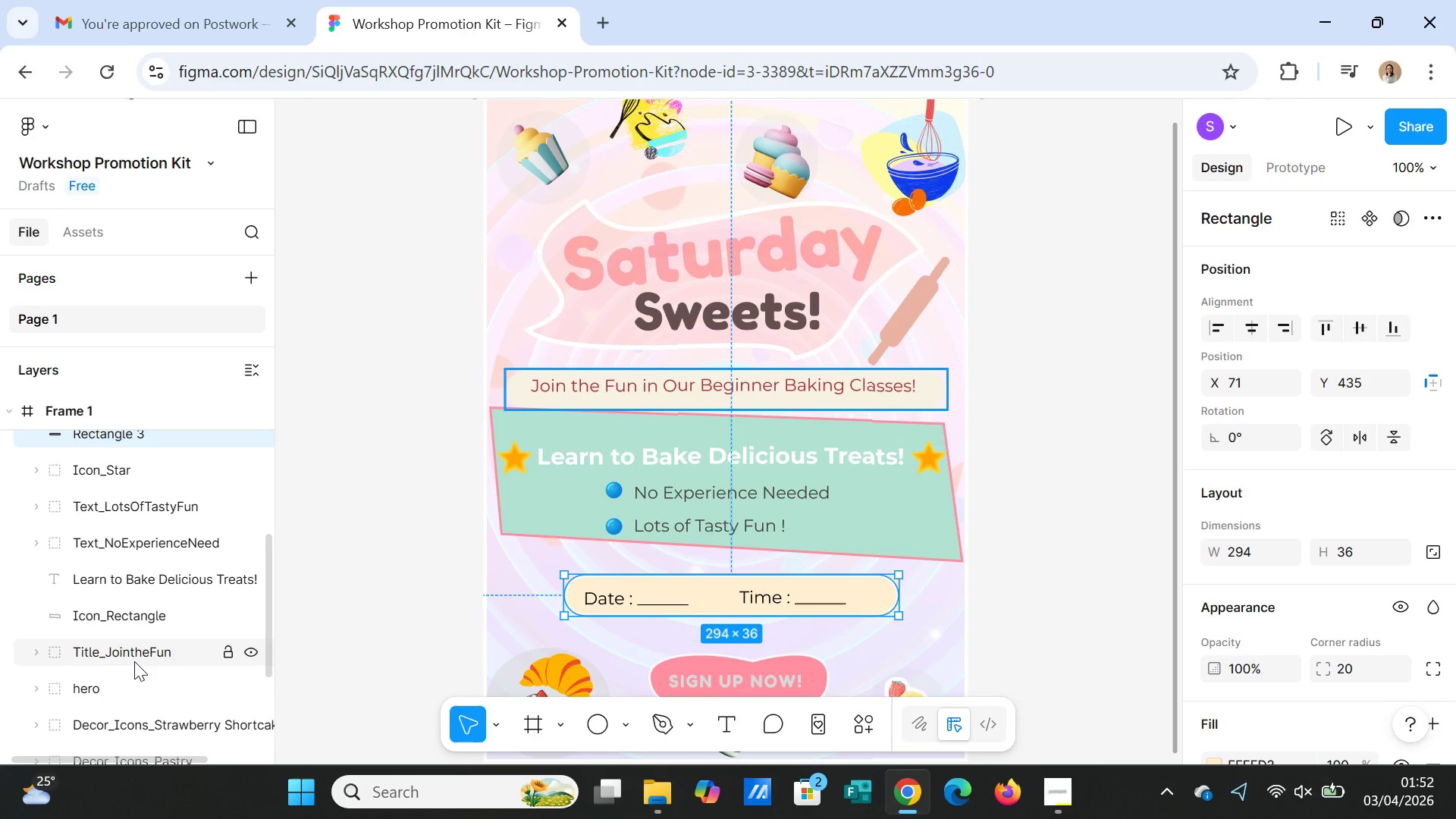 
left_click([140, 613])
 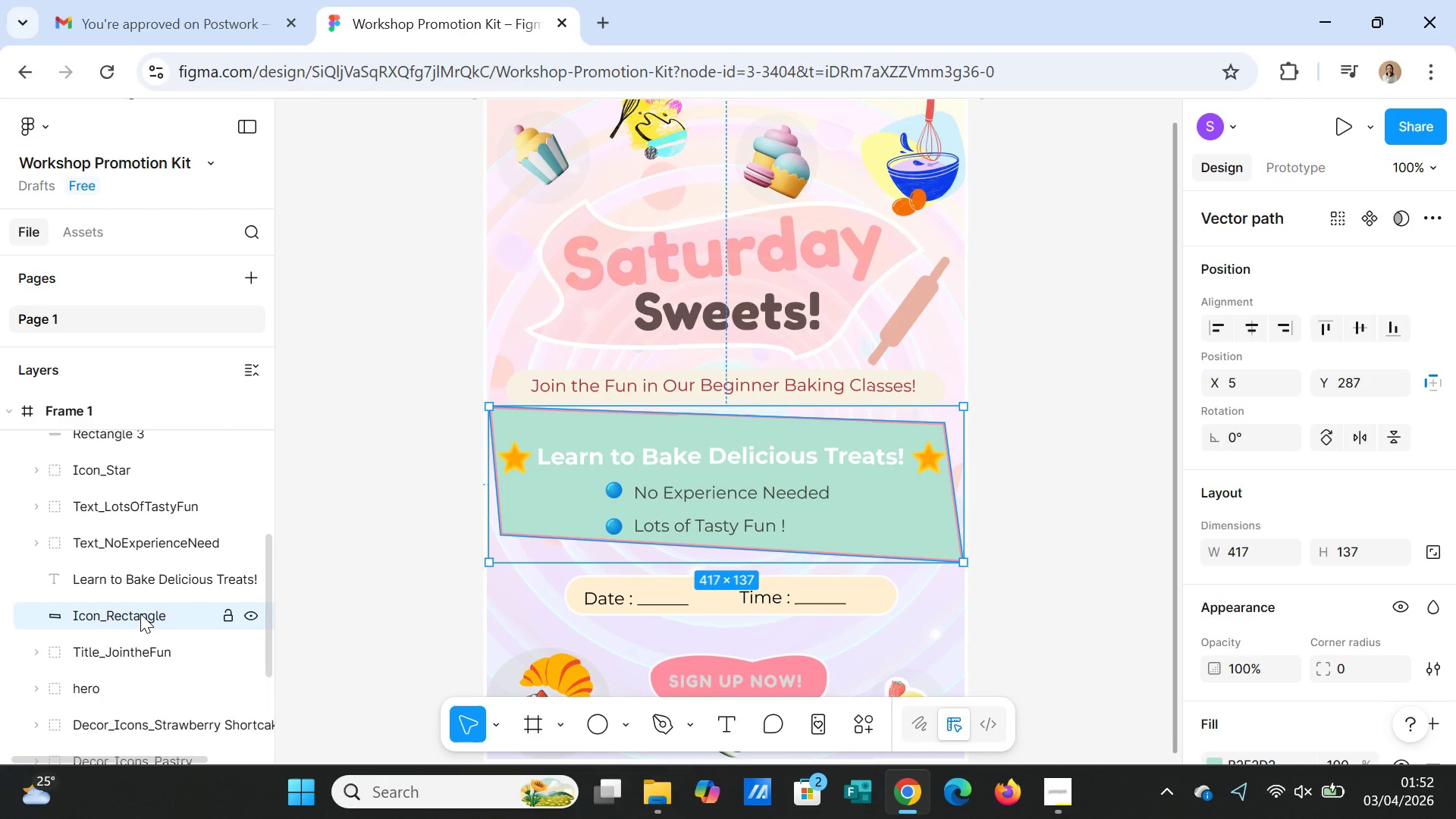 
key(Delete)
 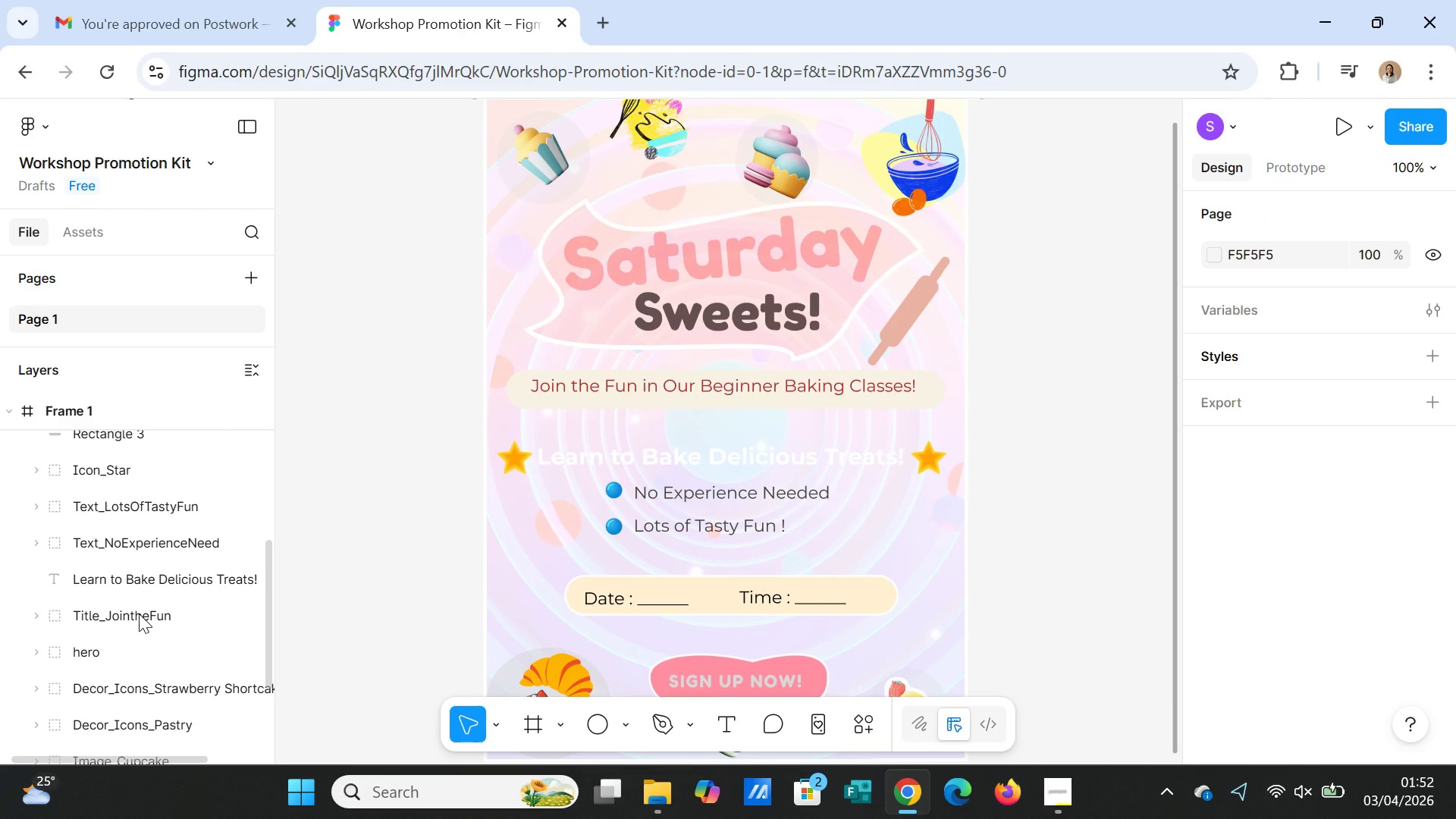 
key(Control+Z)
 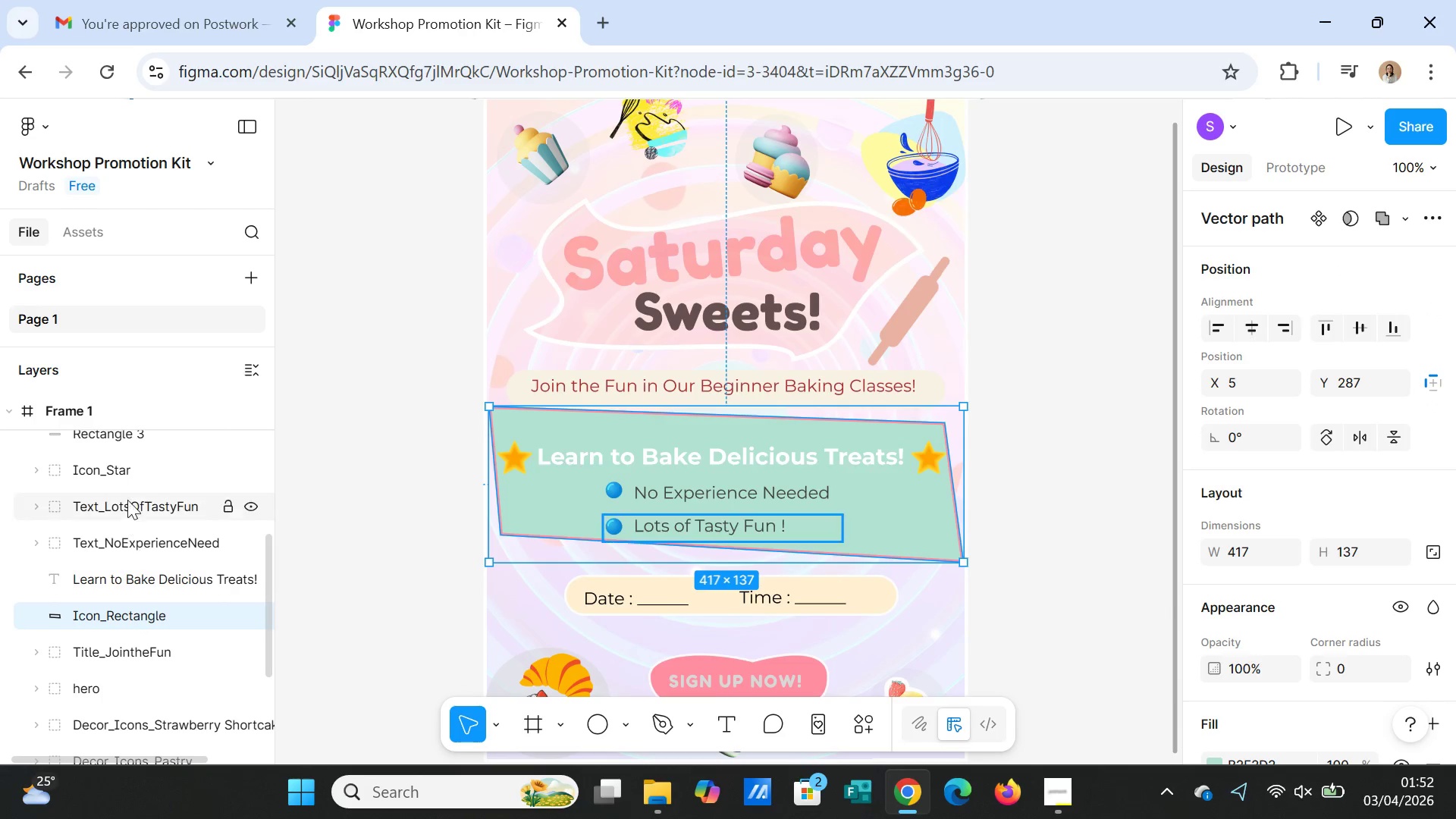 
left_click([133, 443])
 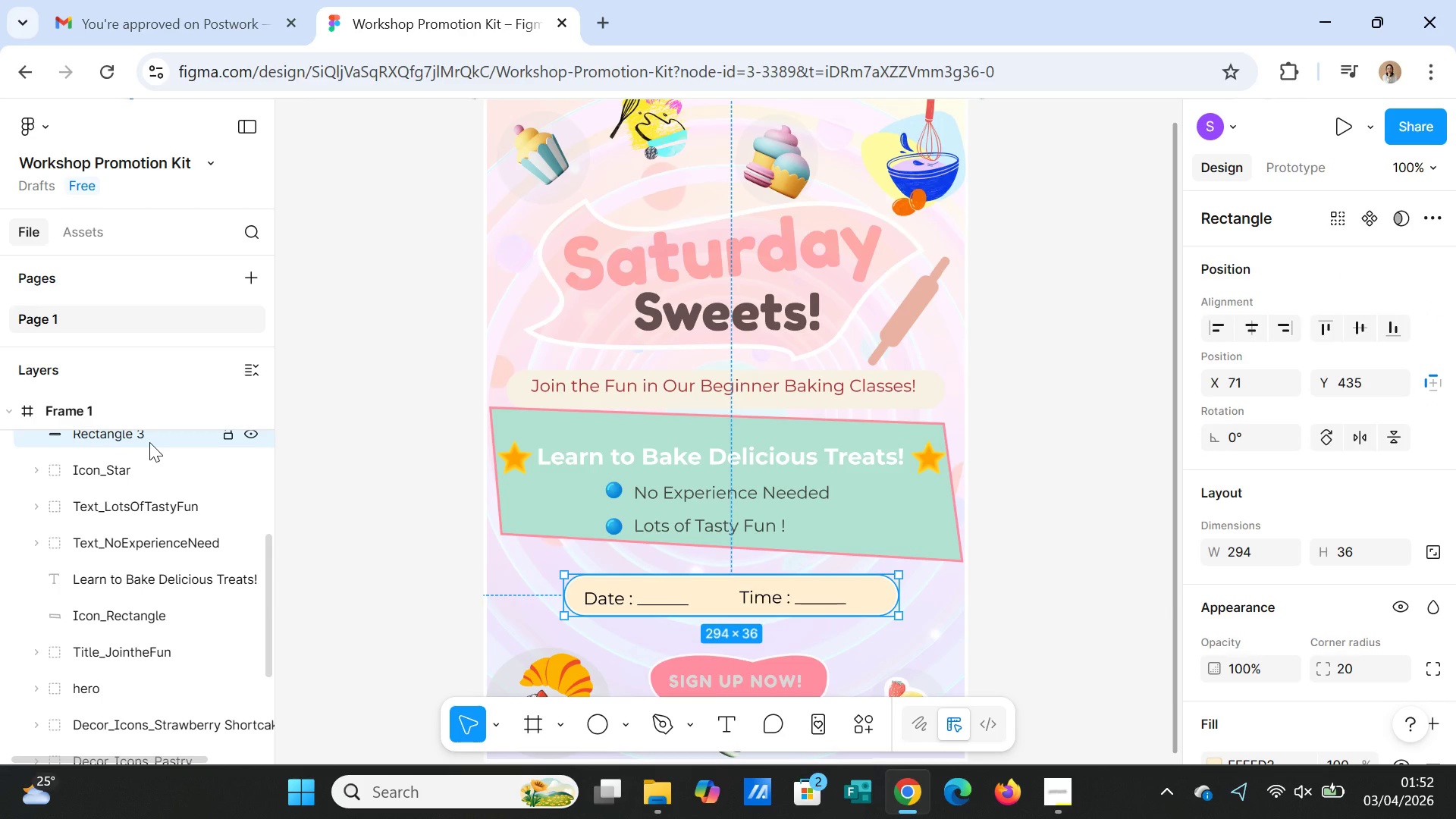 
wait(9.73)
 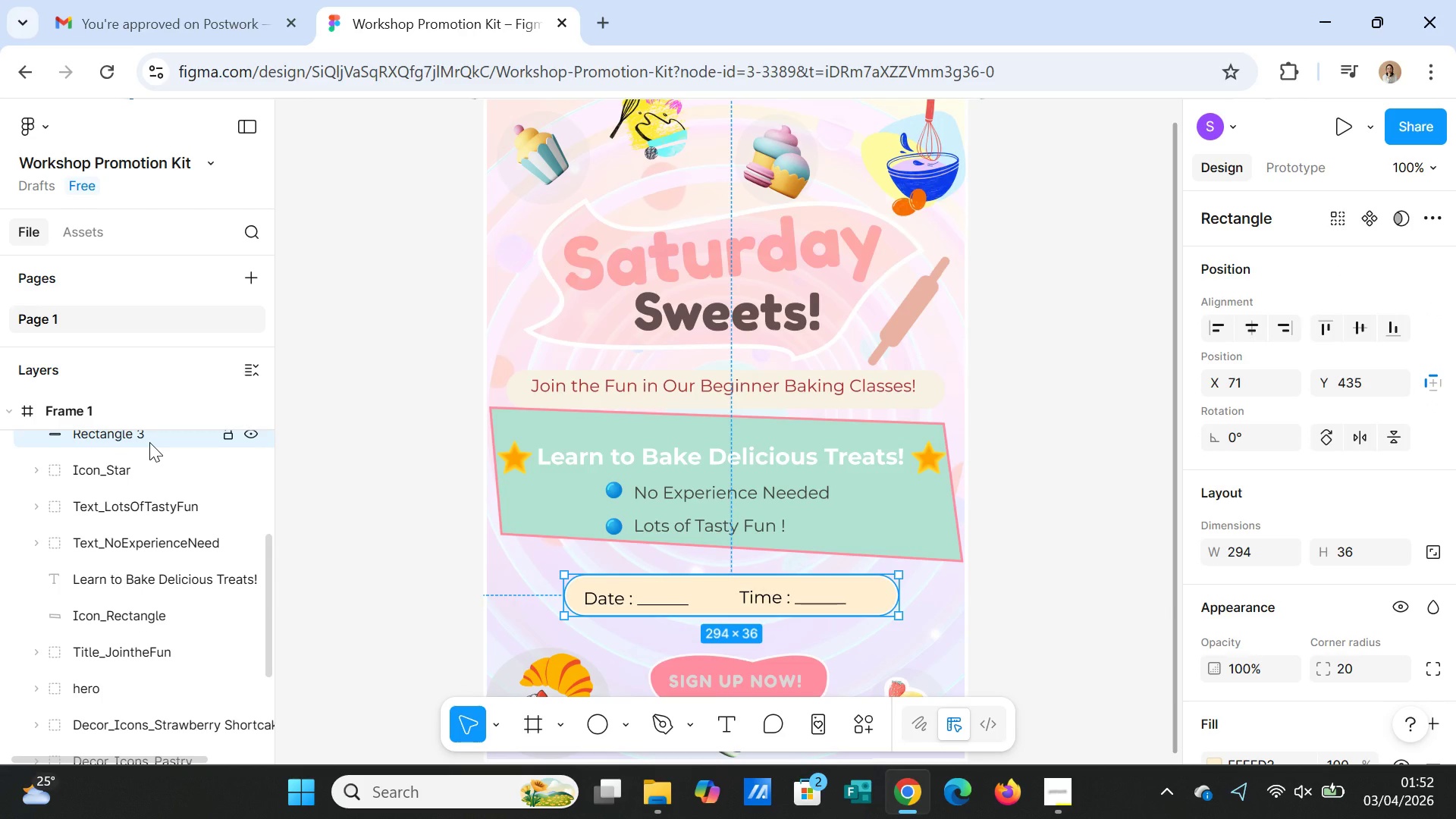 
left_click([133, 620])
 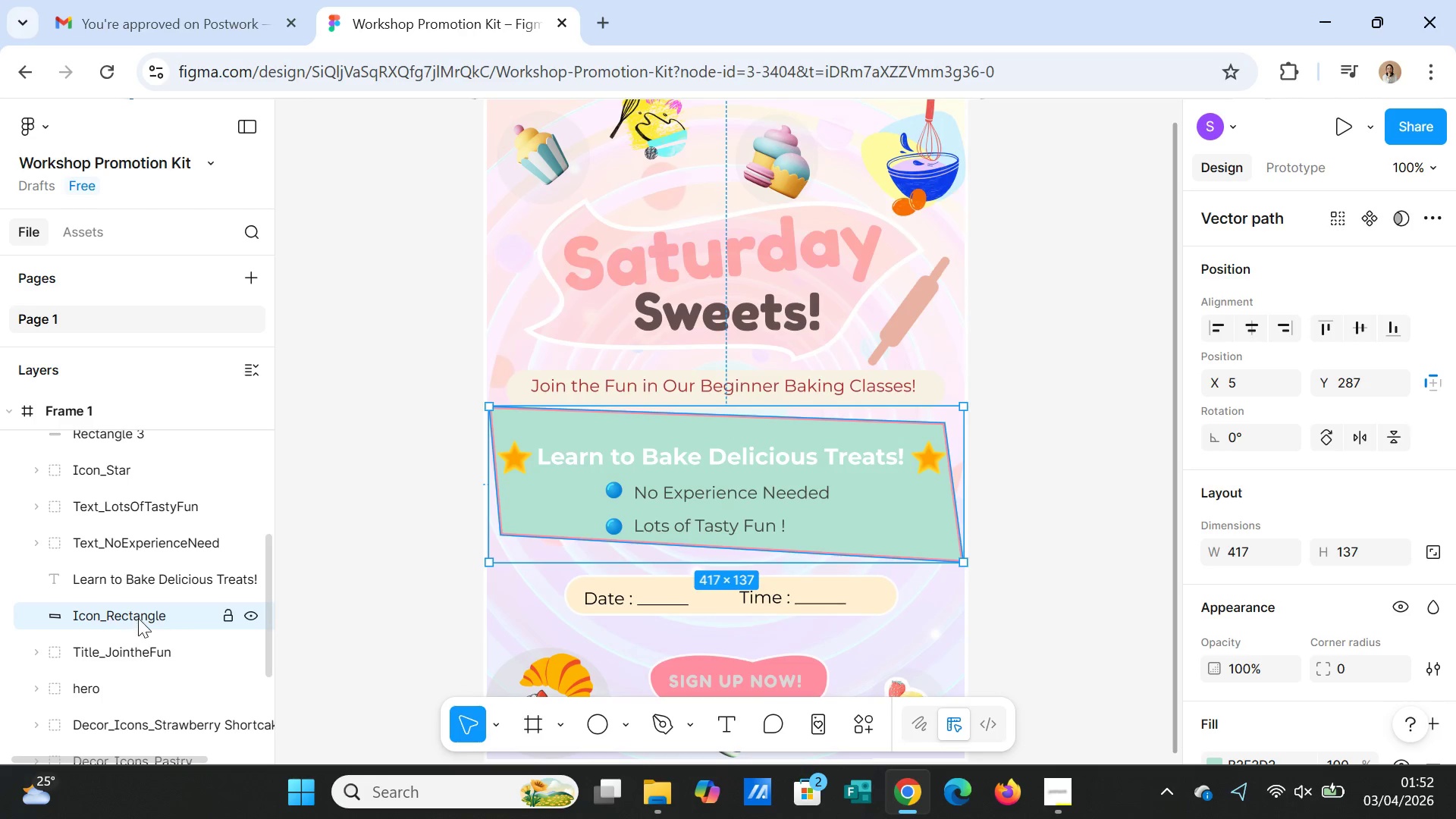 
double_click([152, 622])
 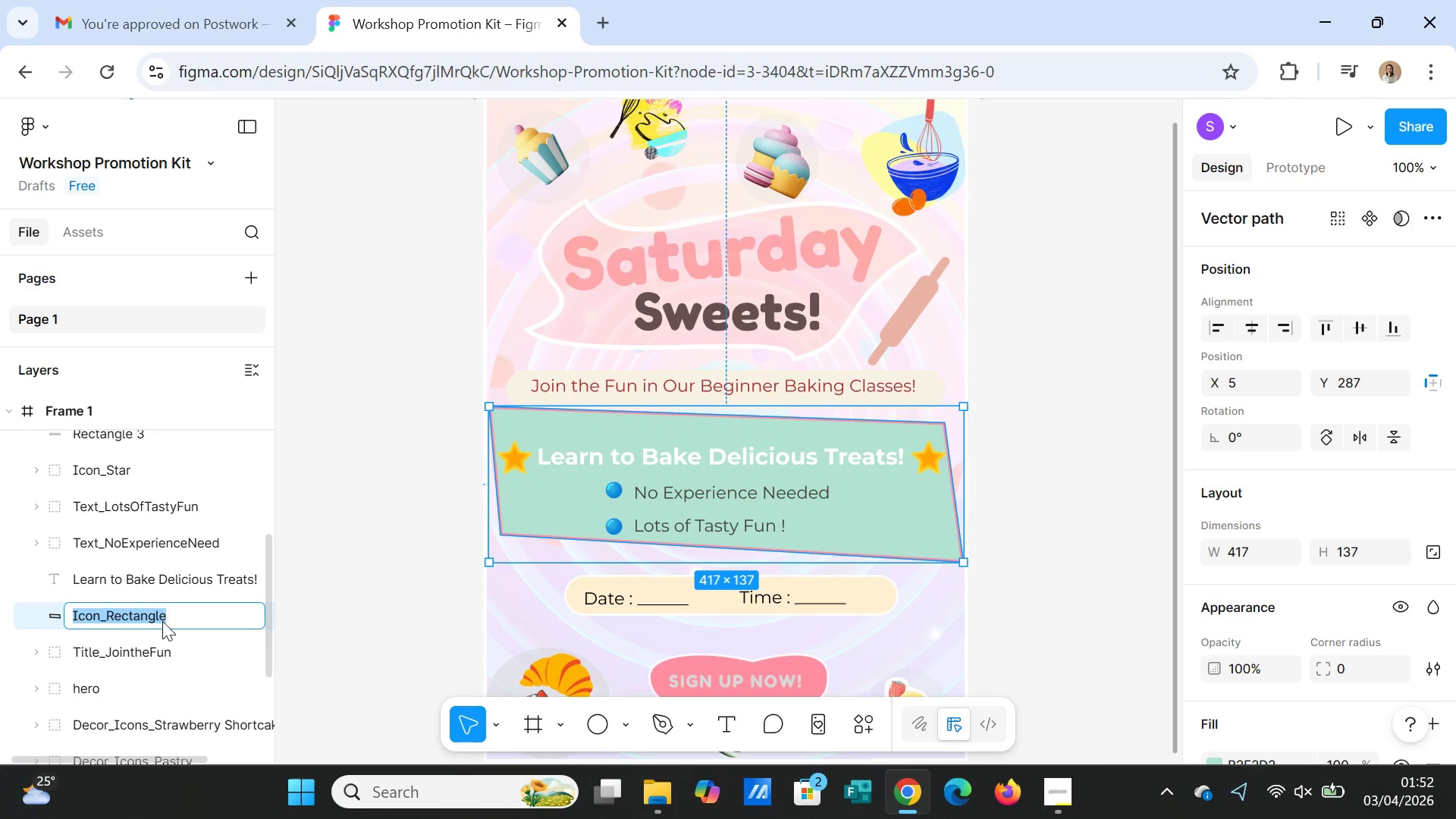 
left_click([164, 620])
 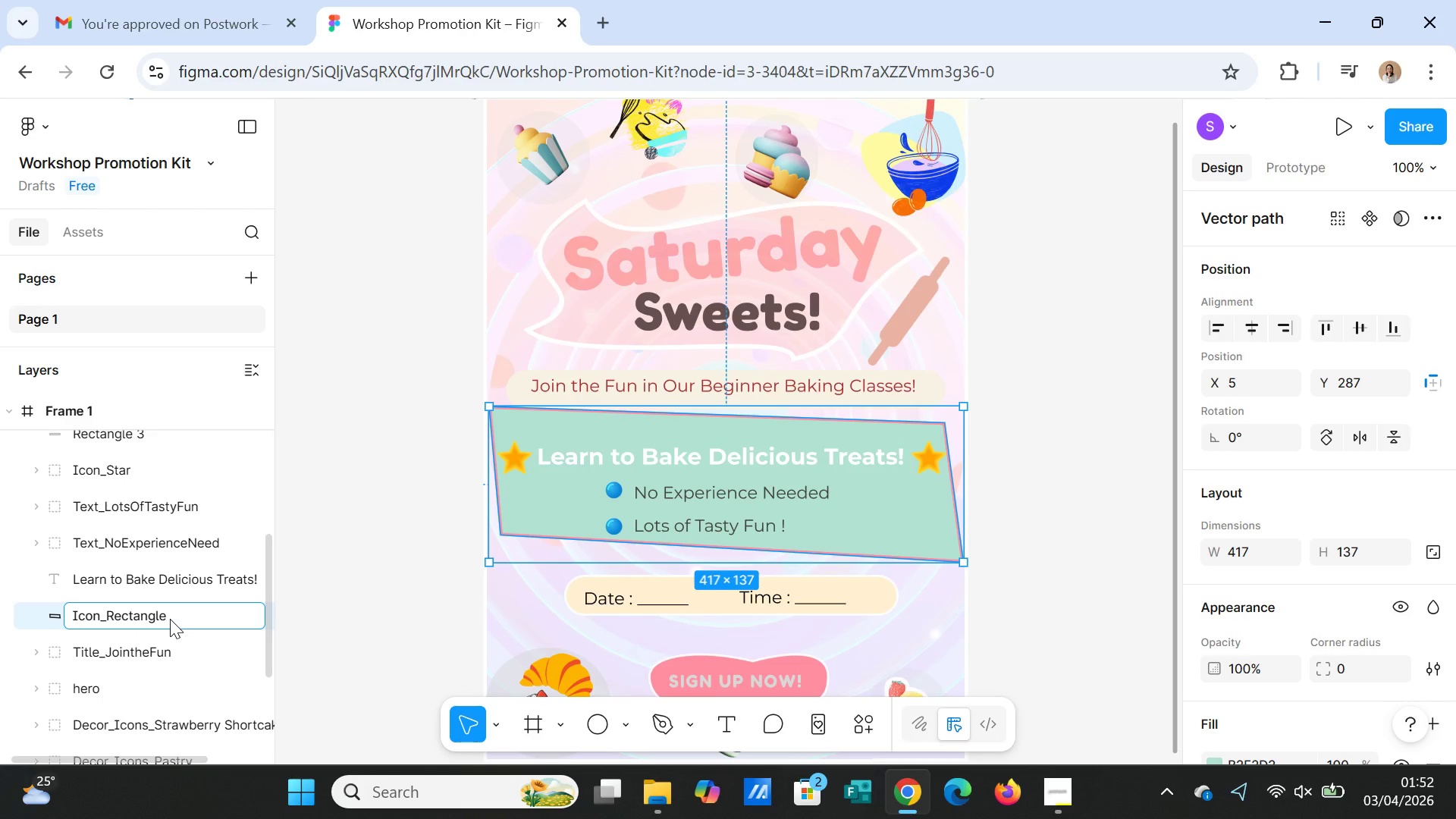 
type(_Flatten)
 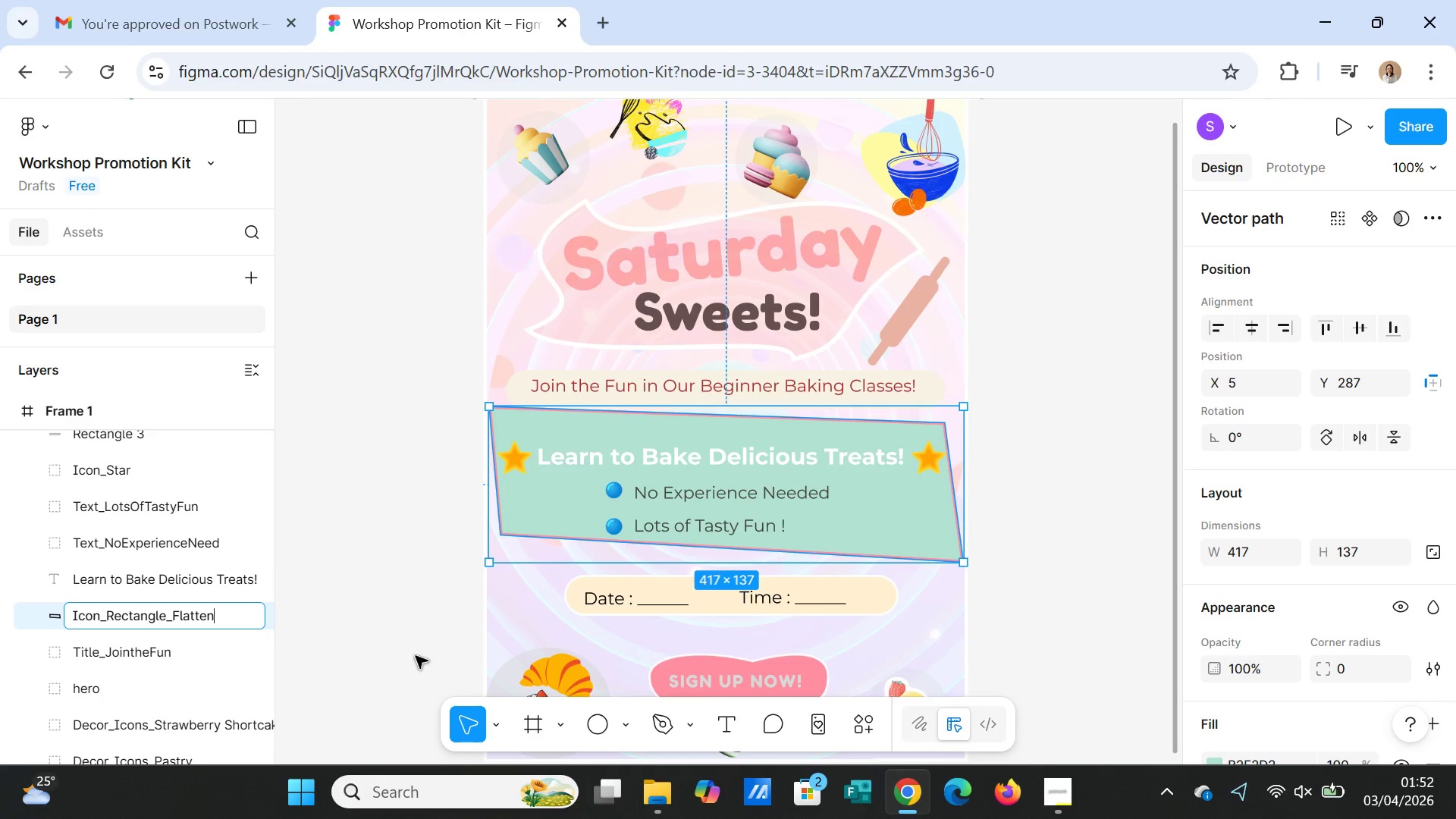 
left_click([374, 629])
 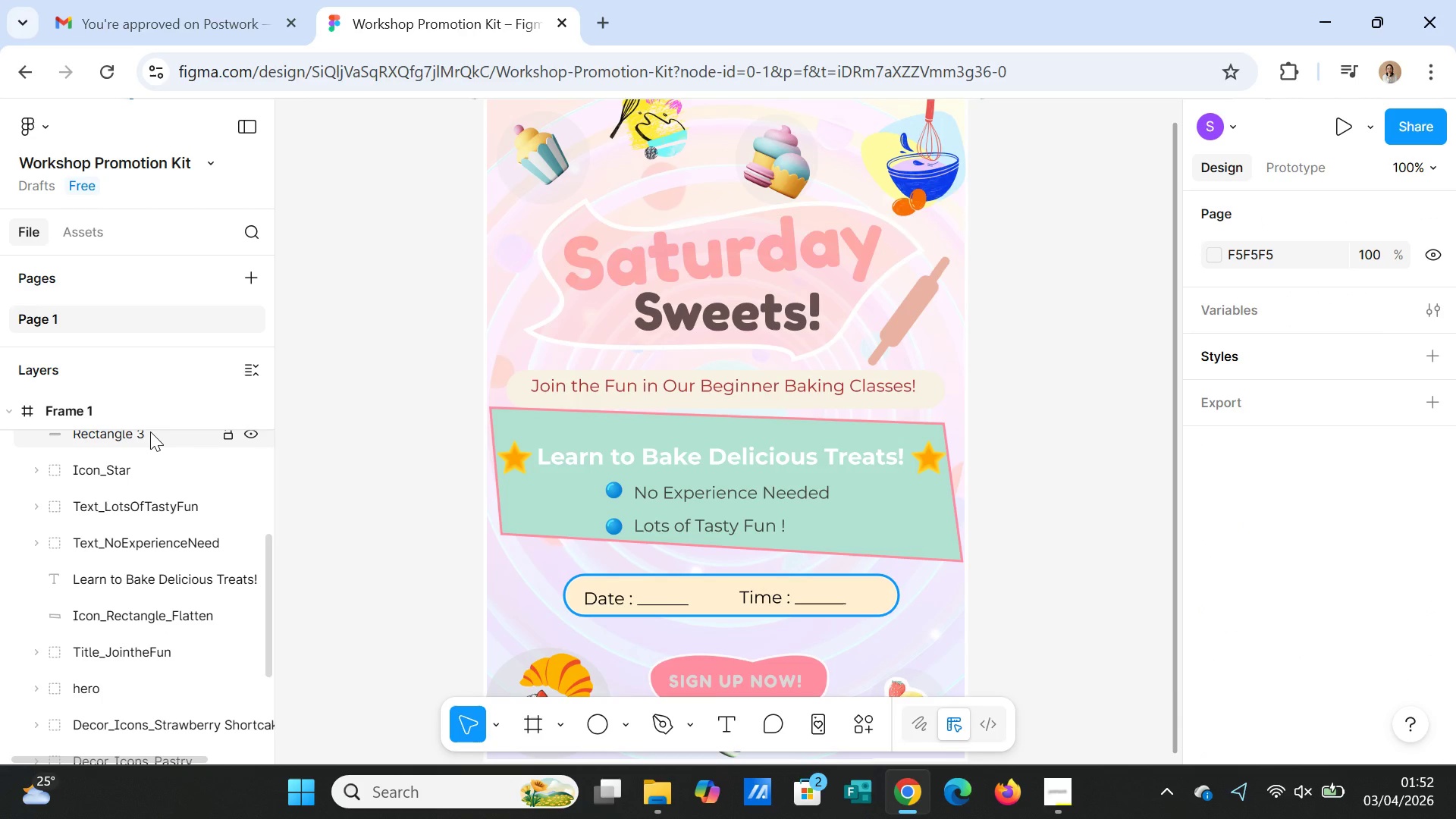 
double_click([150, 431])
 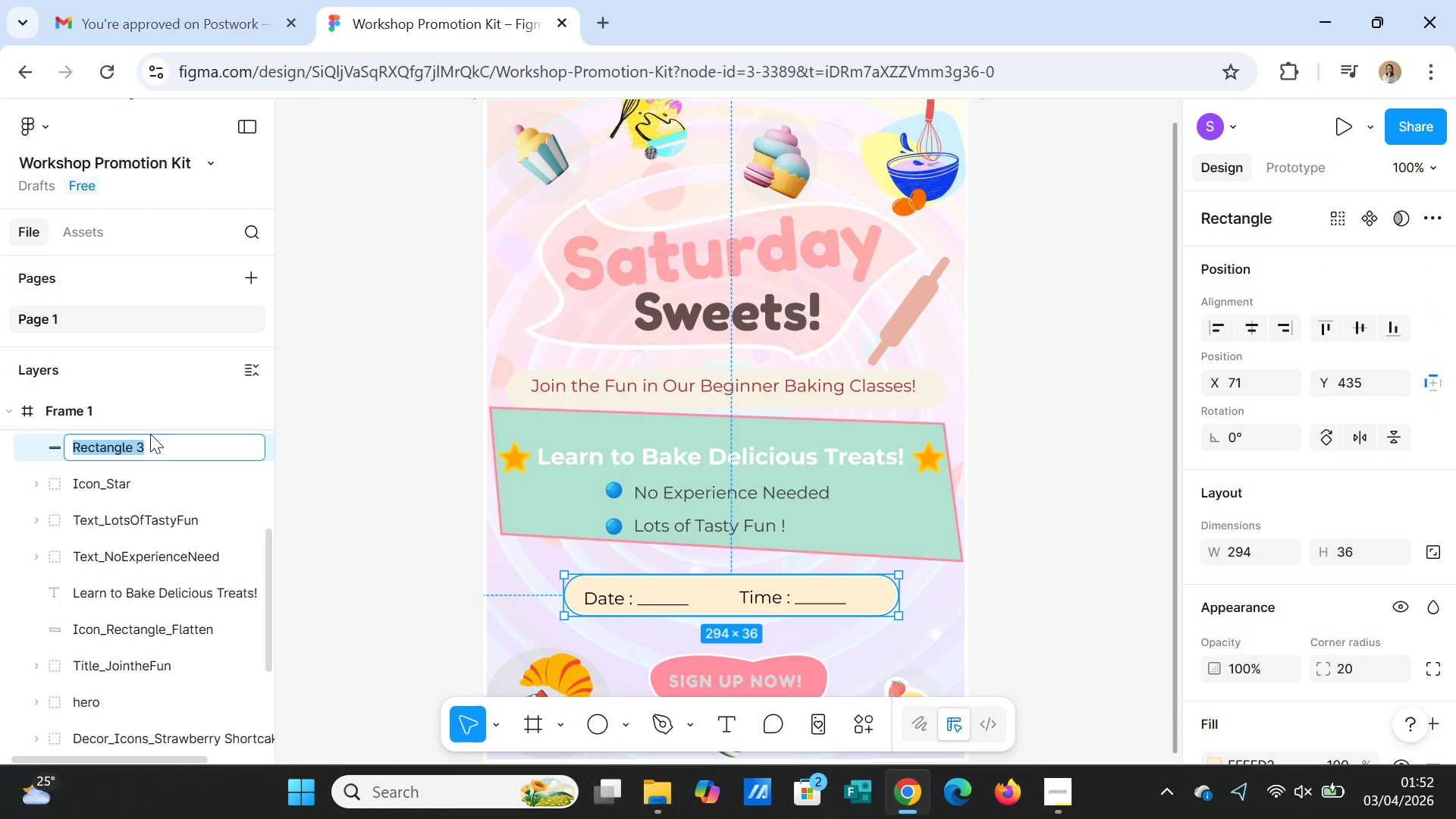 
type(Icon_Rectangle)
 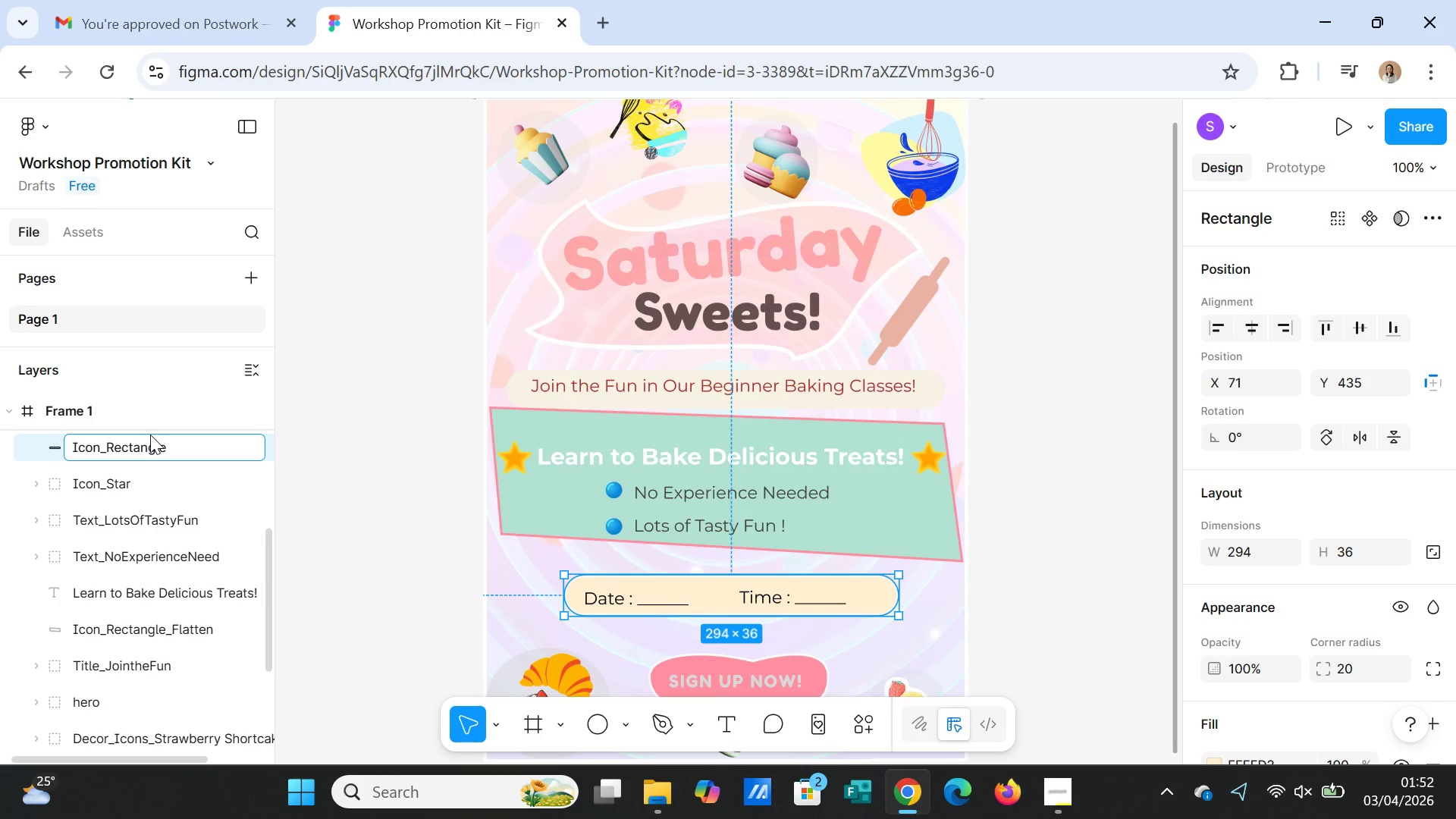 
left_click([353, 504])
 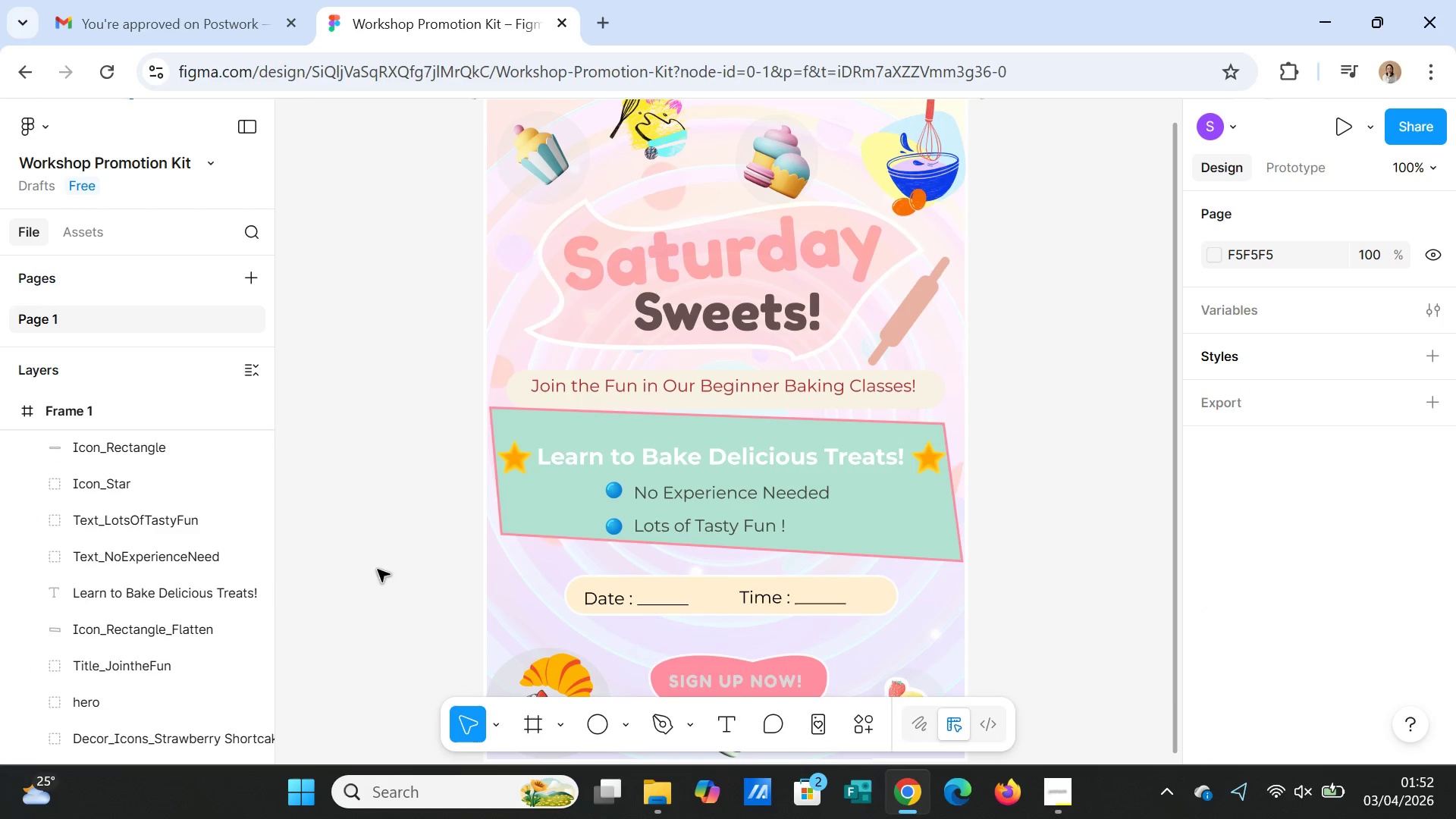 
left_click([133, 446])
 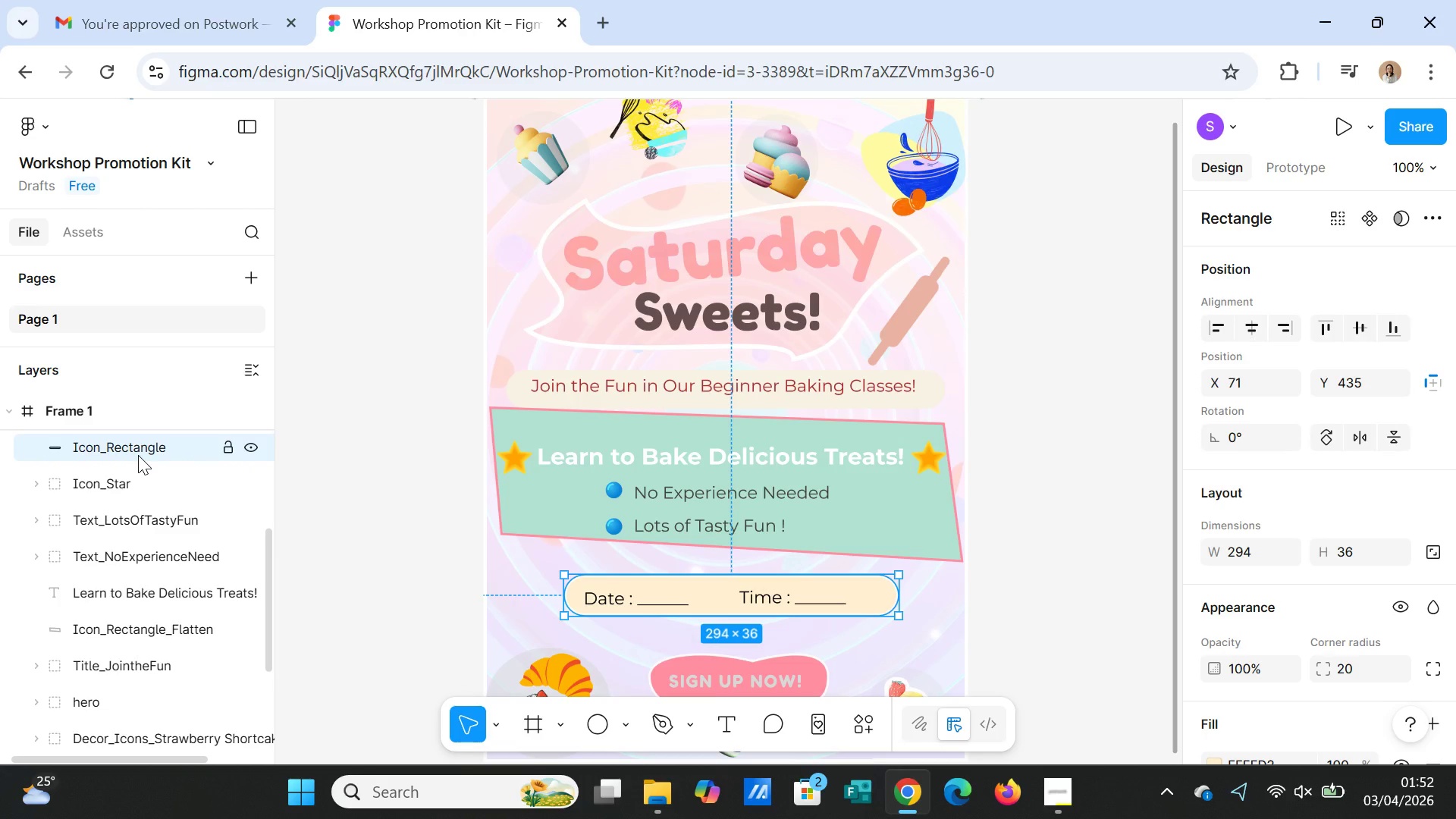 
wait(7.44)
 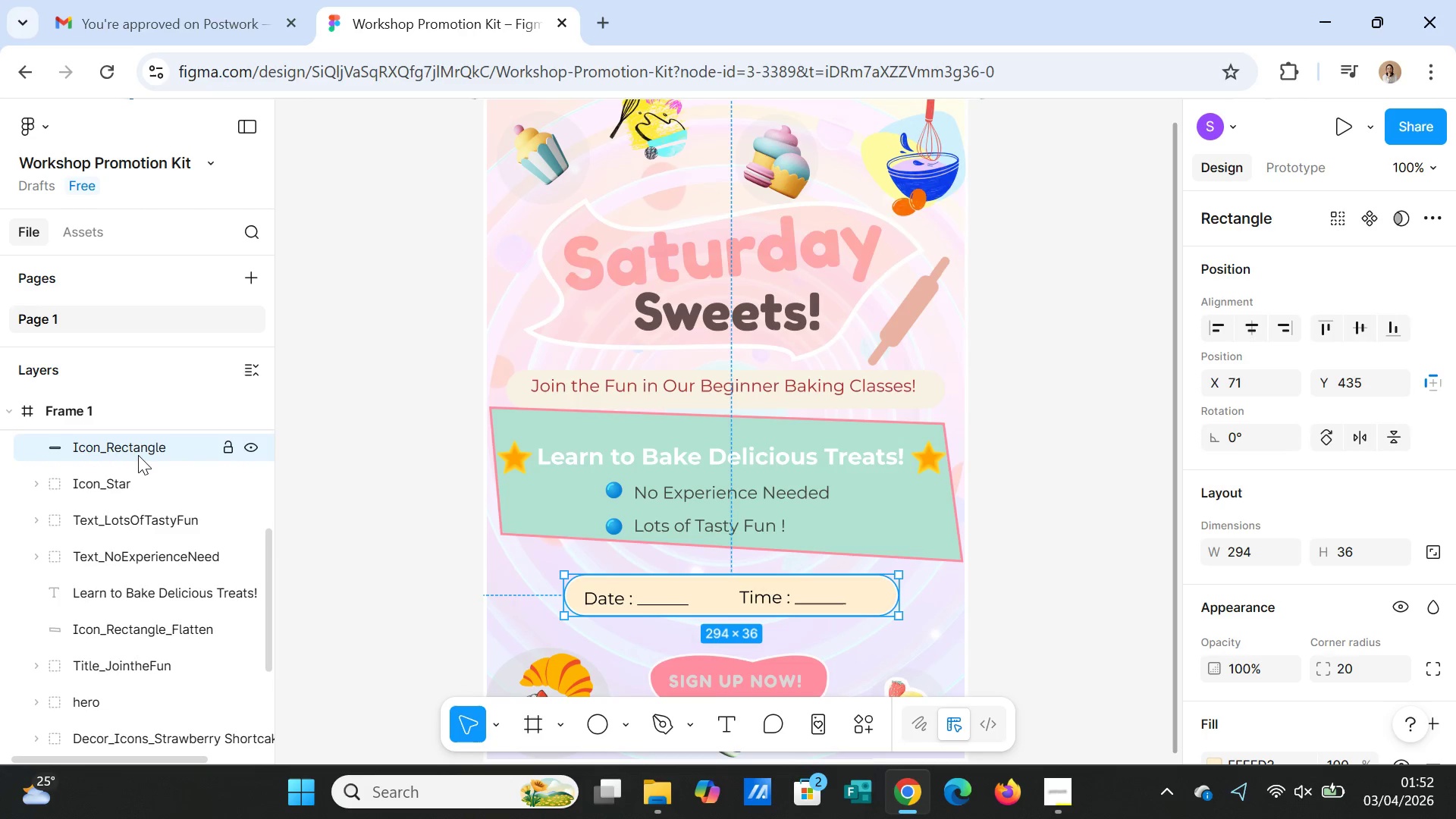 
left_click([143, 482])
 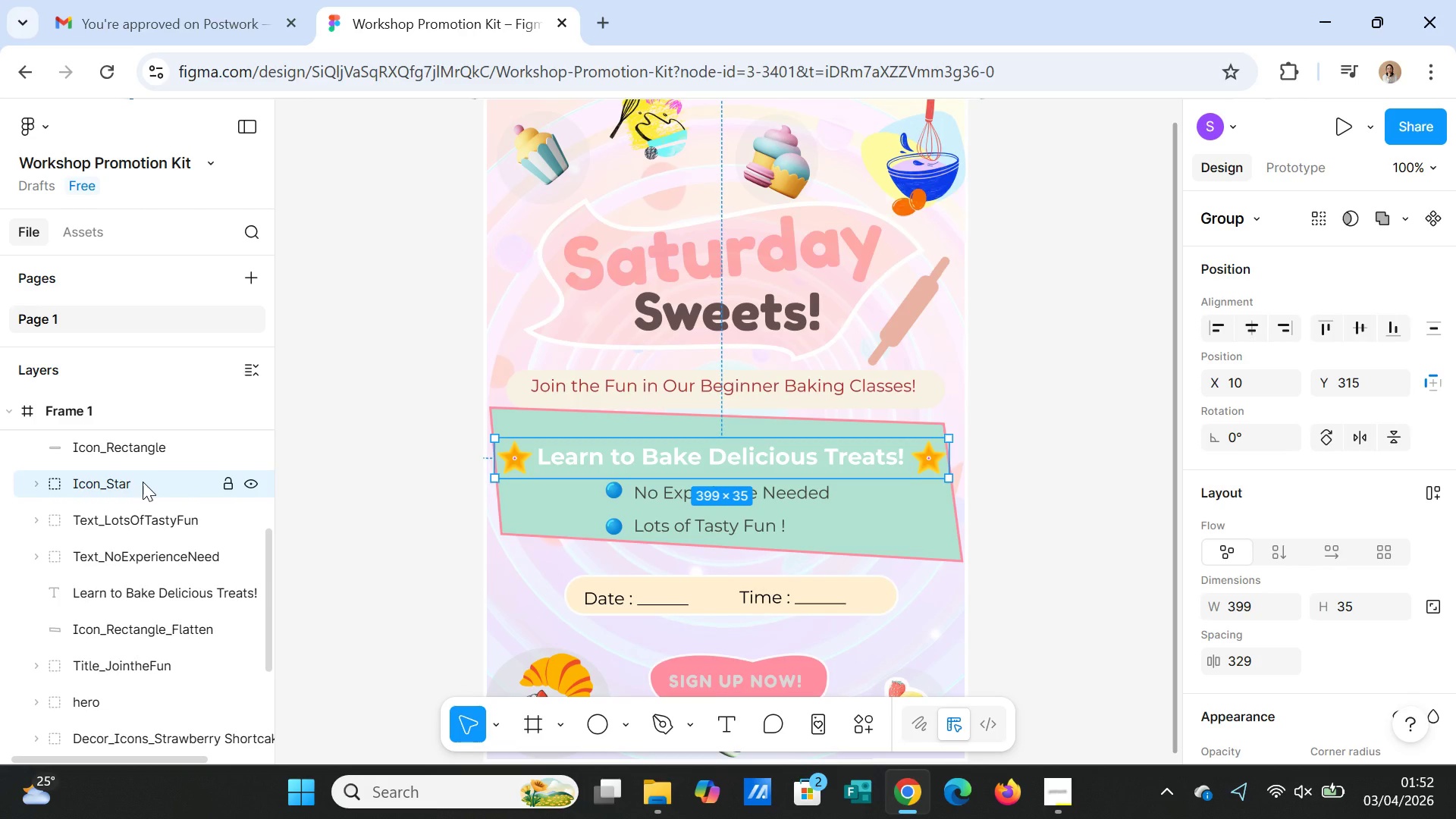 
hold_key(key=ShiftLeft, duration=8.03)
left_click([143, 514])
 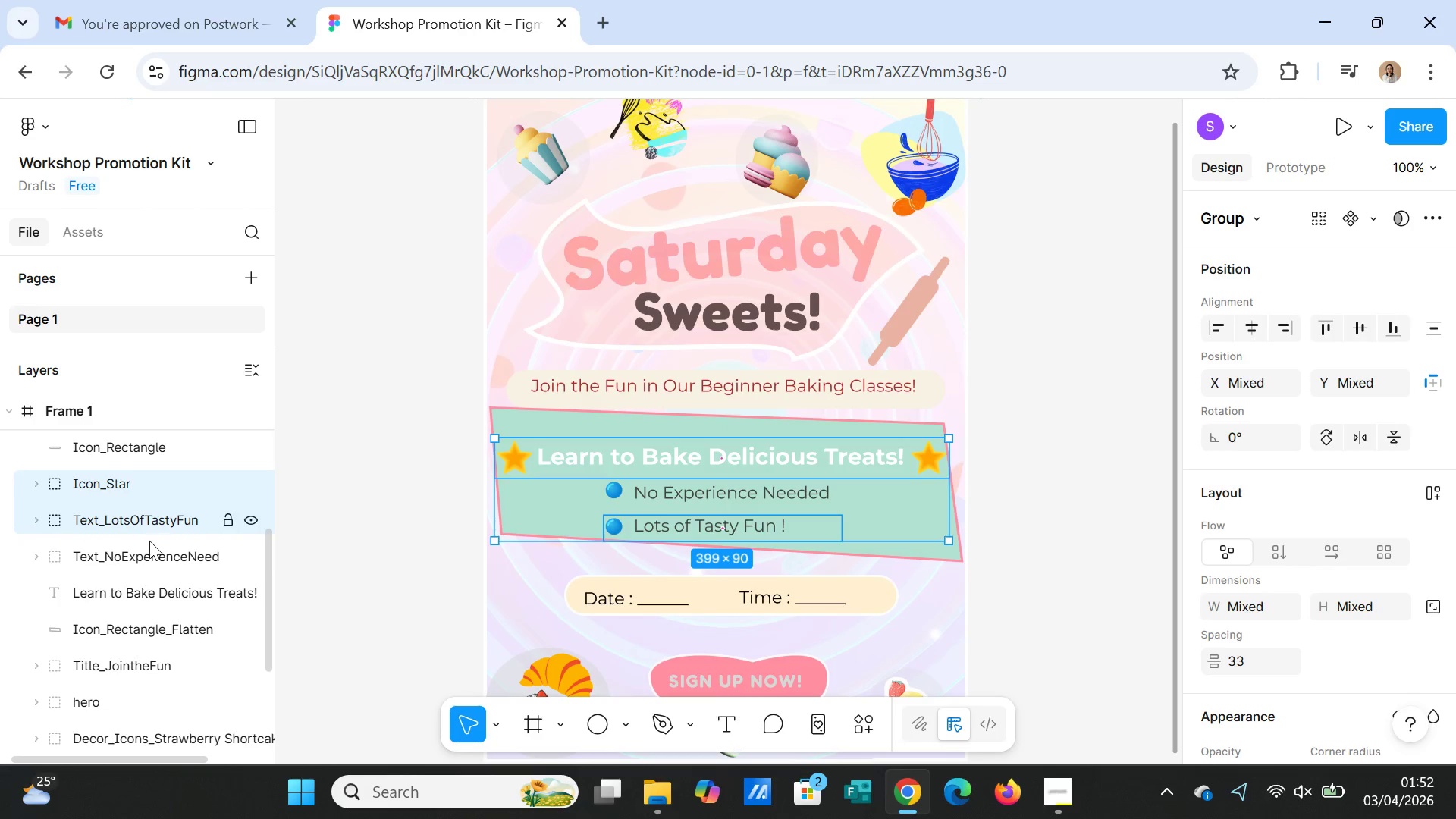 
left_click([146, 555])
 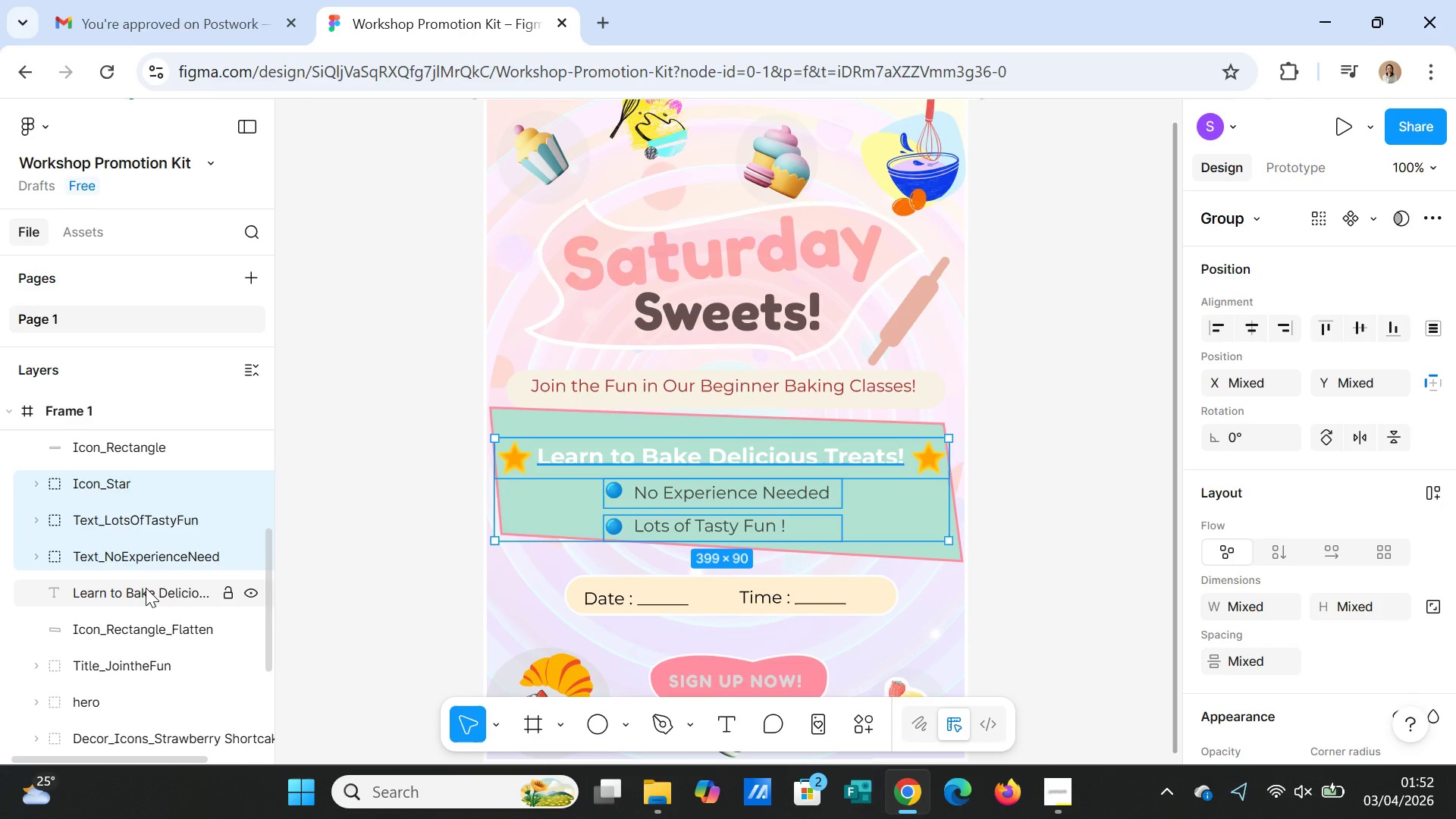 
left_click([146, 588])
 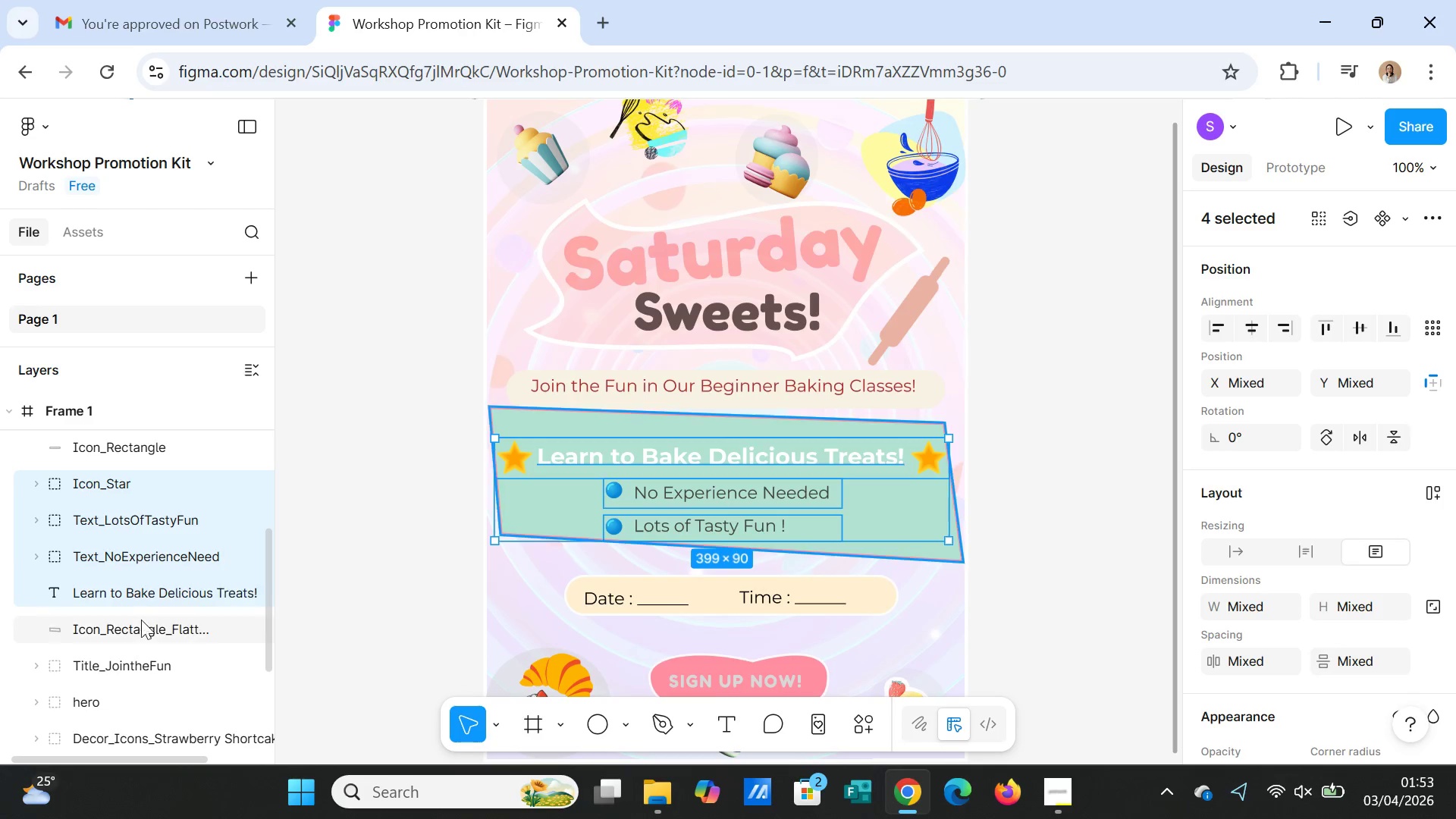 
left_click([140, 627])
 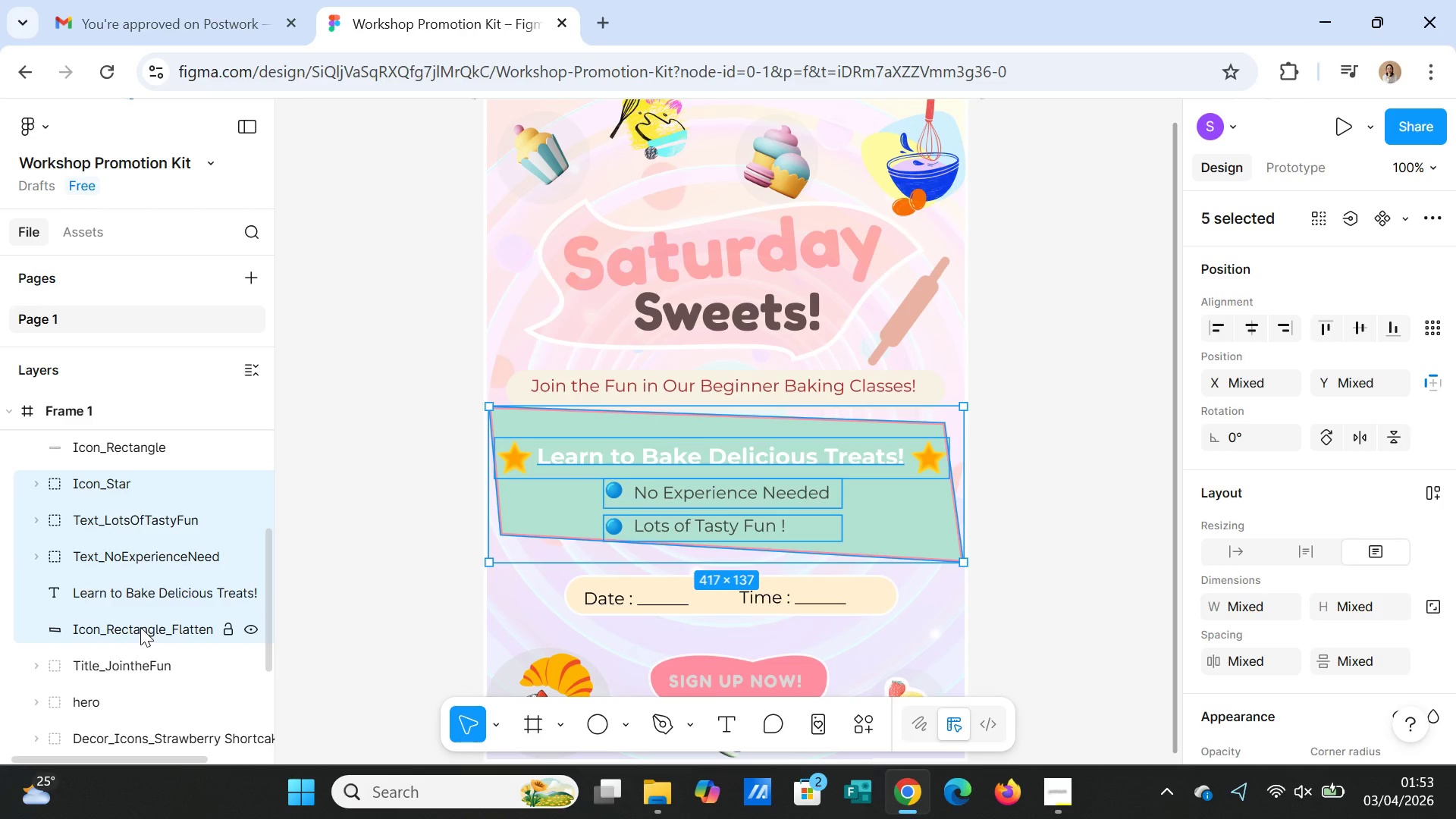 
right_click([140, 627])
 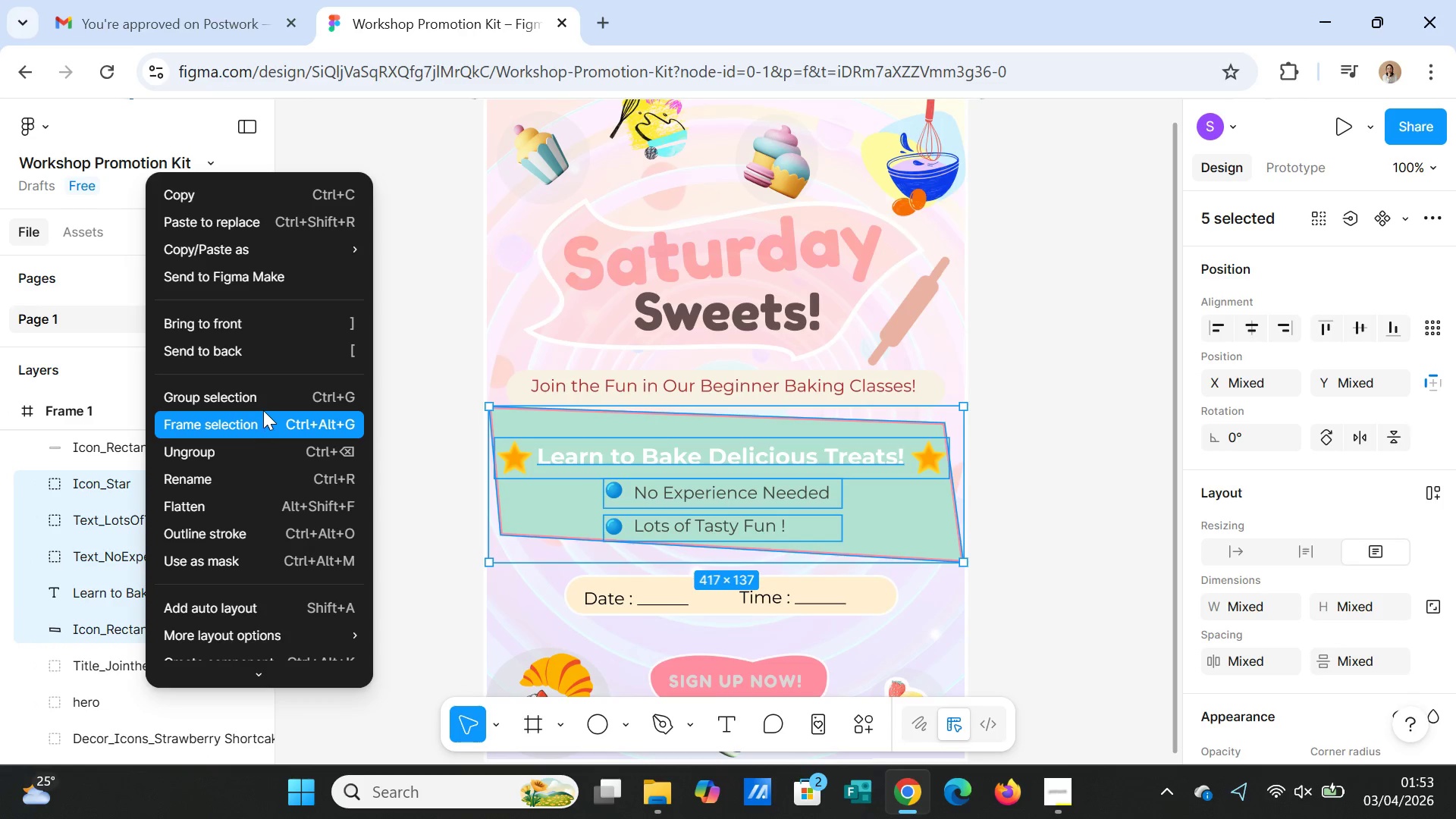 
left_click([263, 401])
 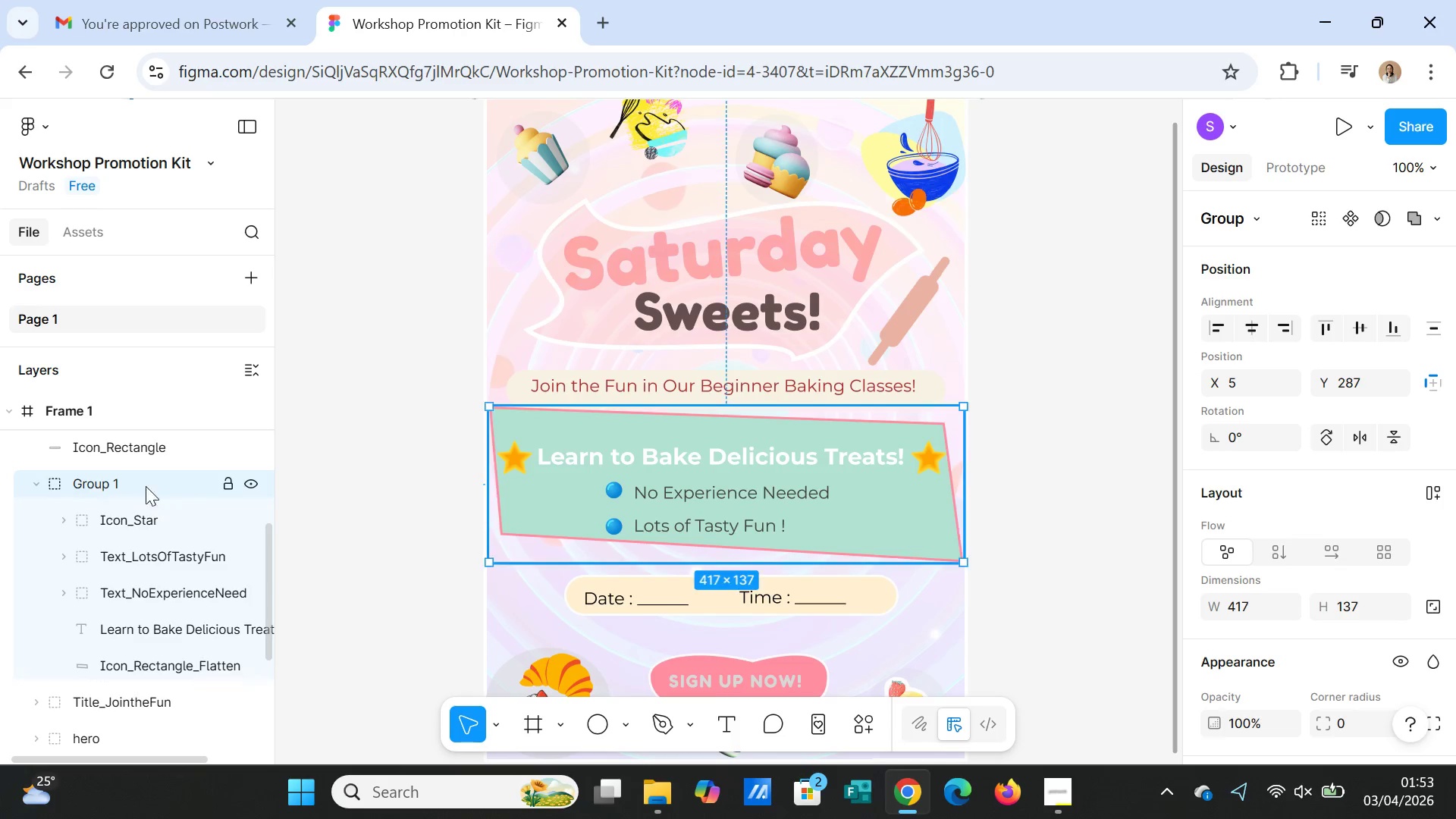 
double_click([140, 479])
 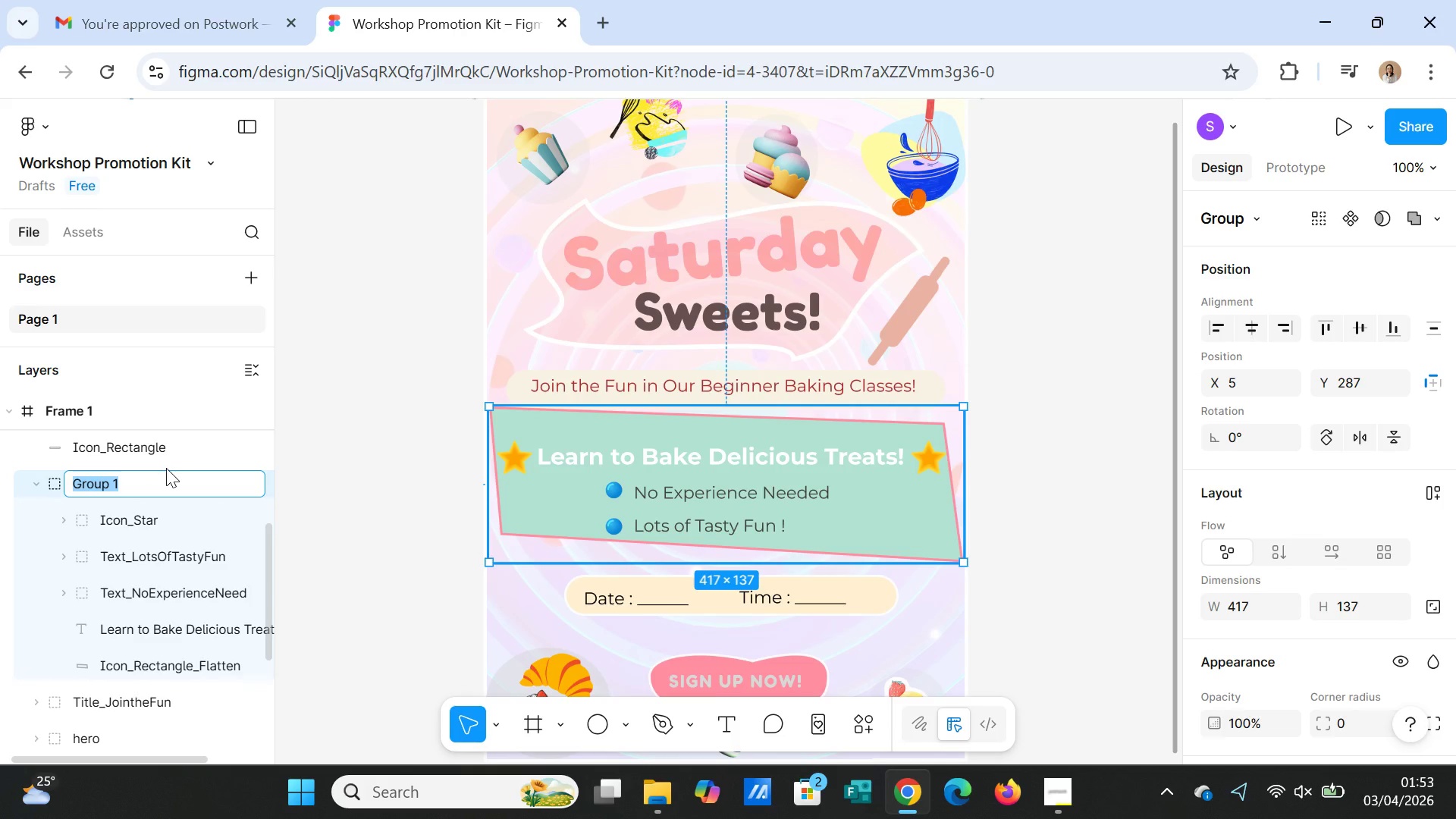 
type(Body)
 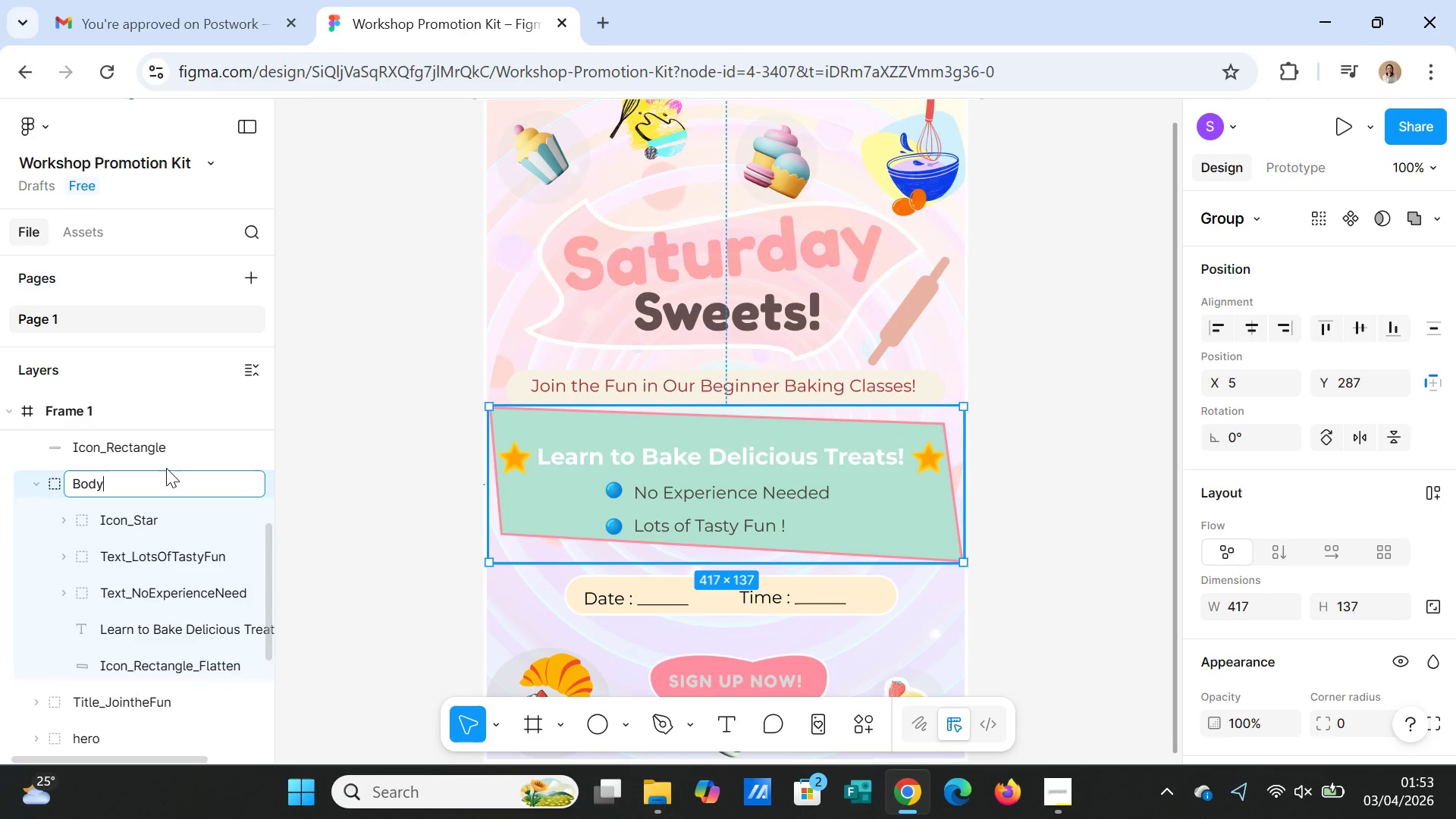 
type(_Text)
 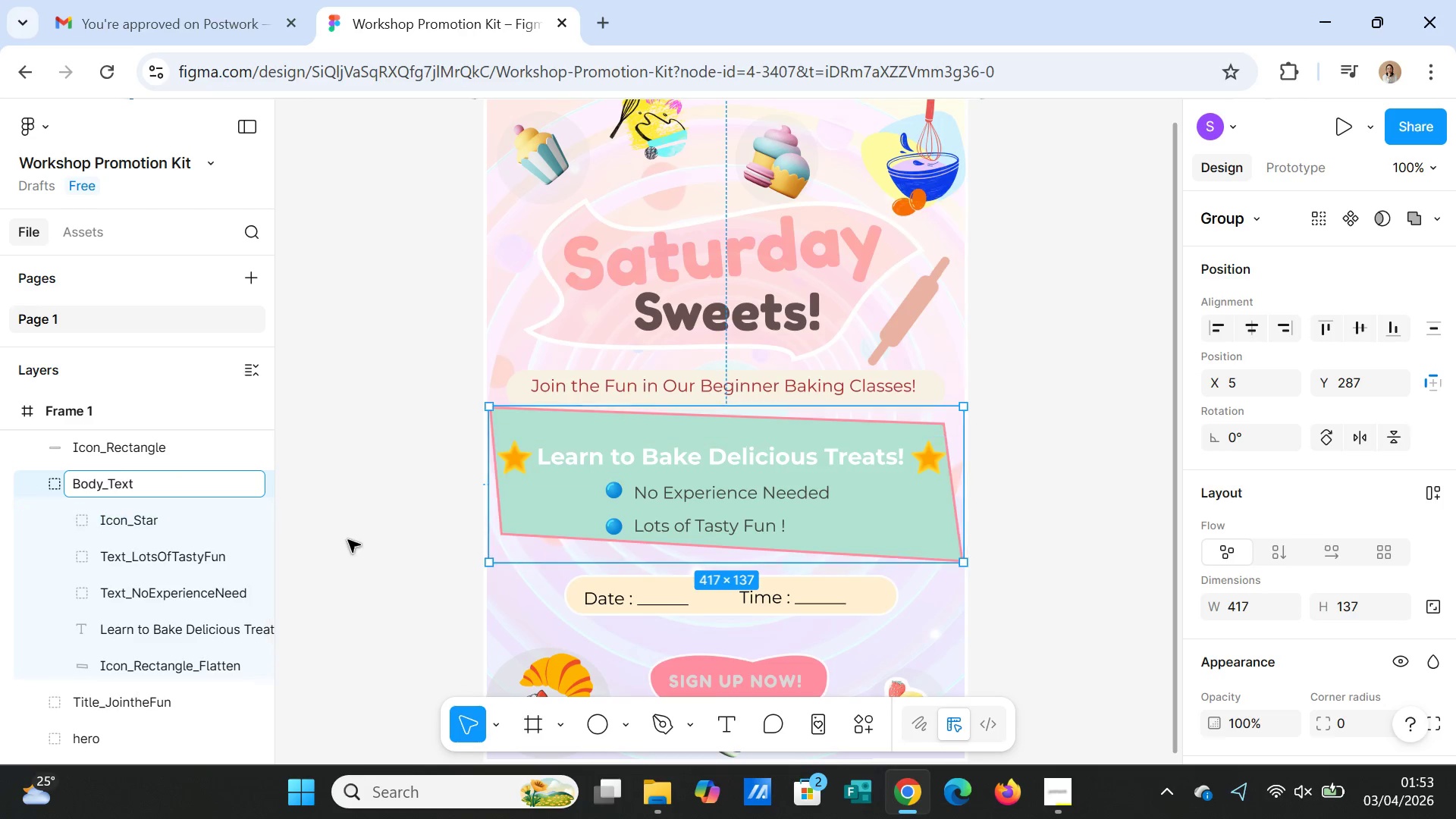 
left_click([349, 540])
 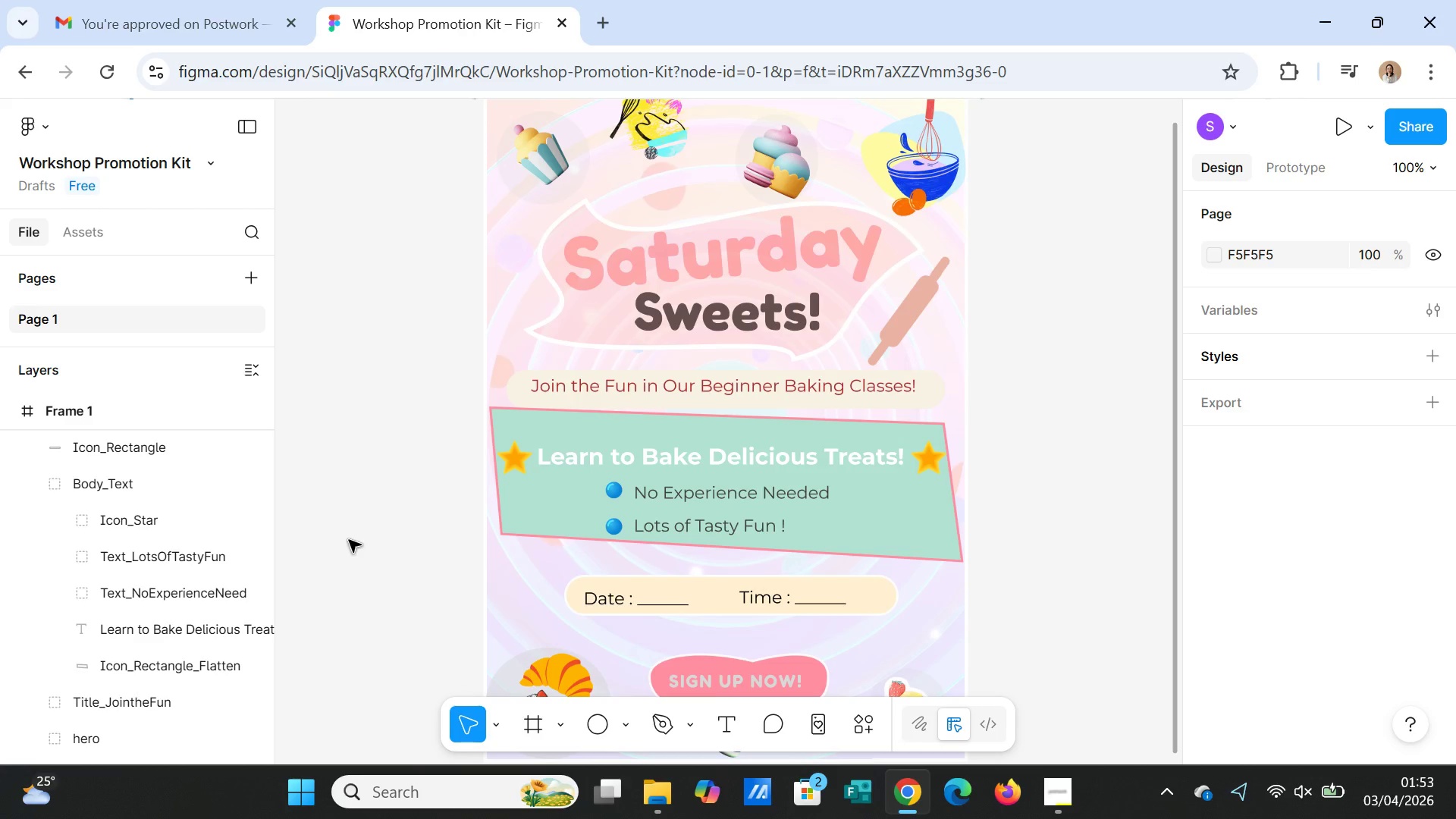 
wait(14.62)
 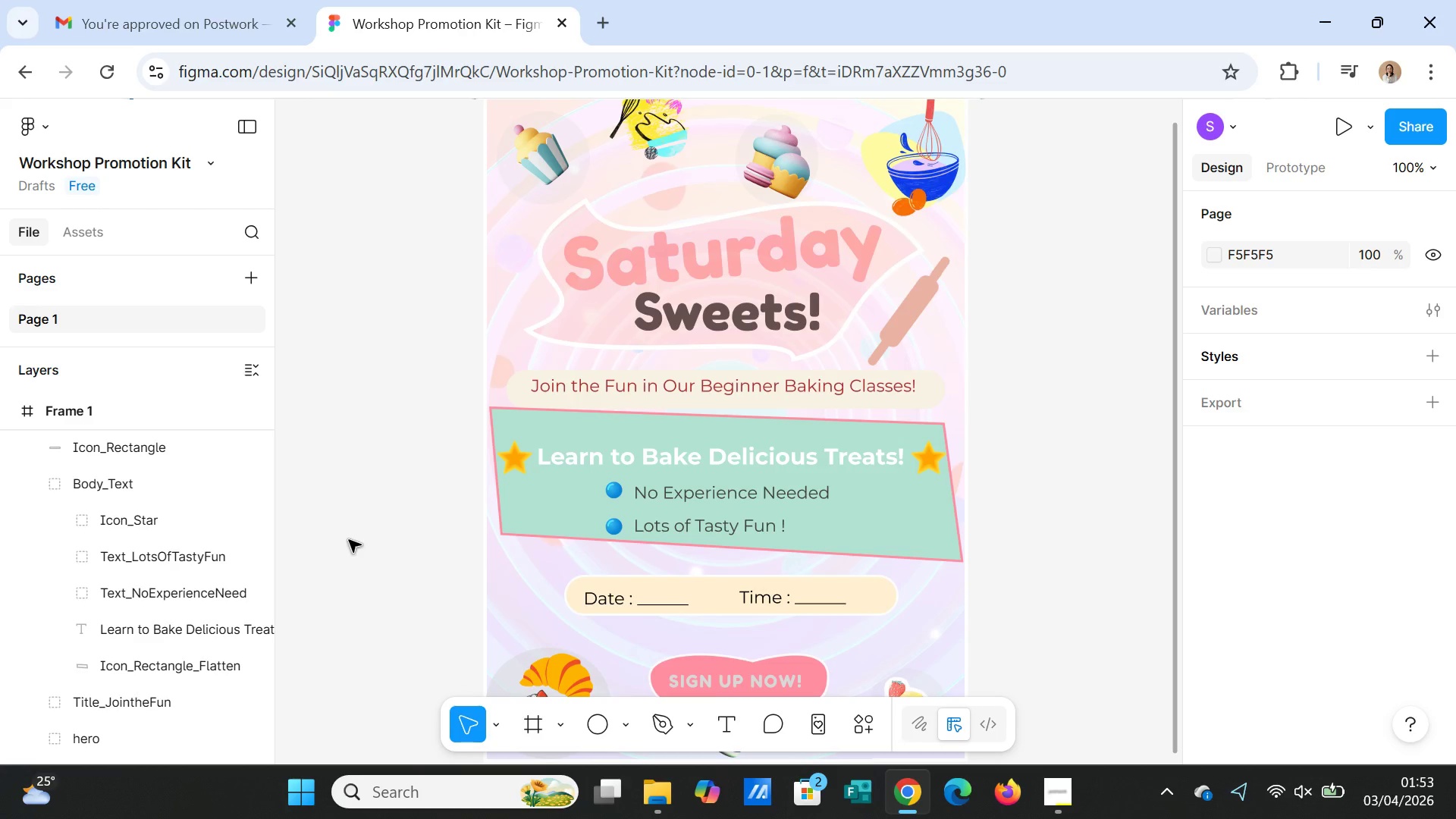 
left_click([68, 554])
 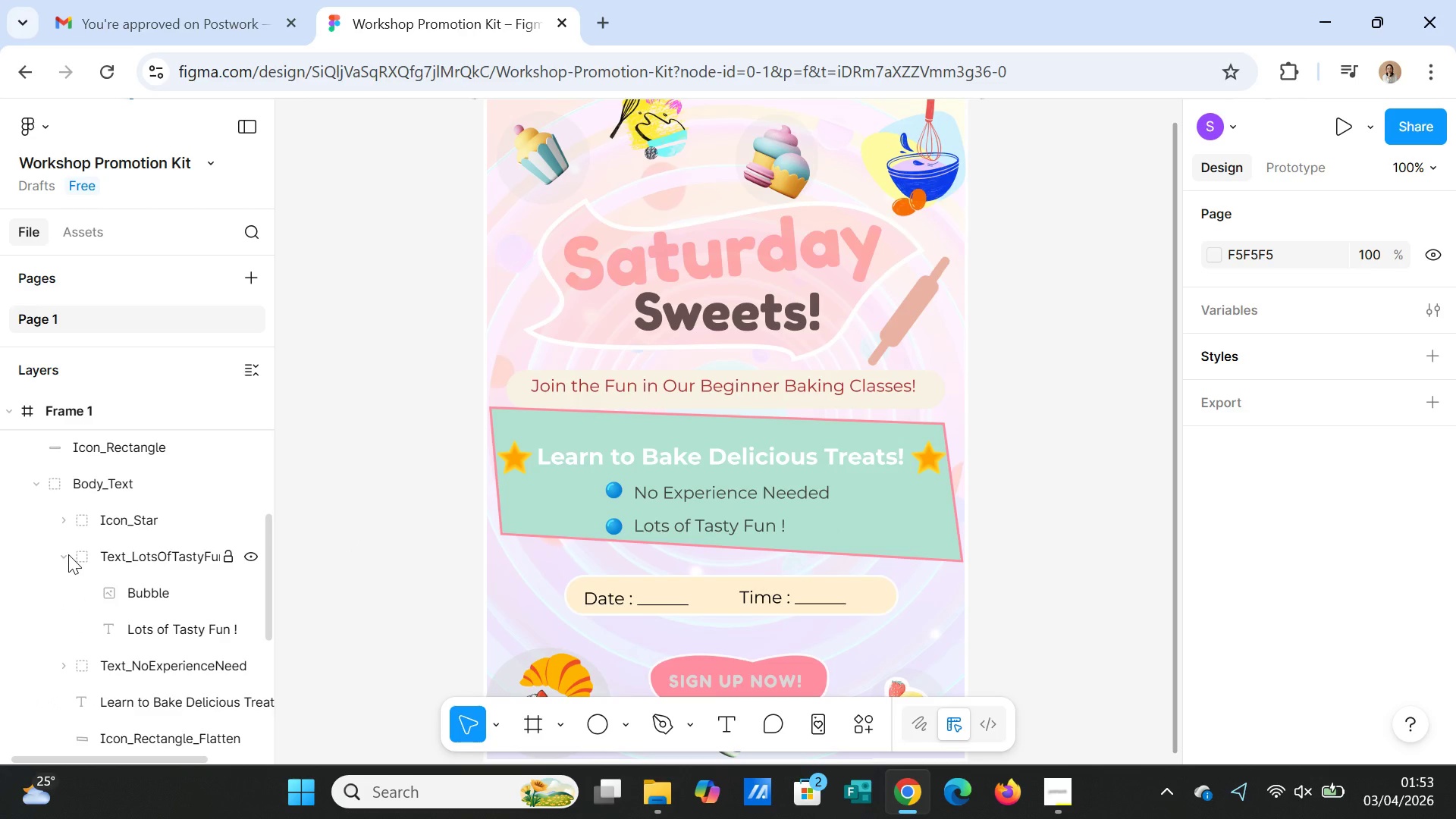 
left_click([68, 554])
 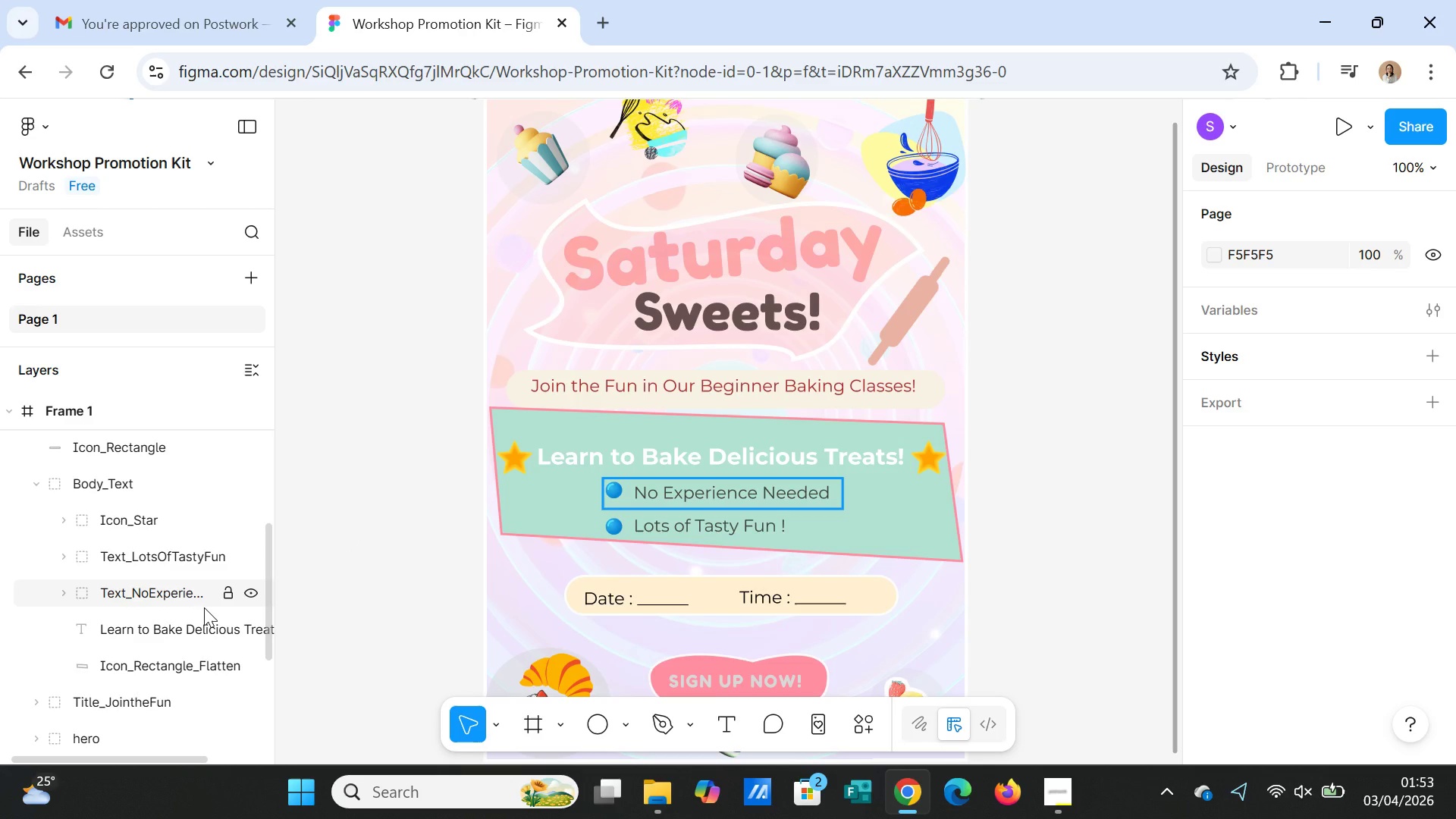 
scroll: coordinate [204, 607], scroll_direction: up, amount: 1.0
 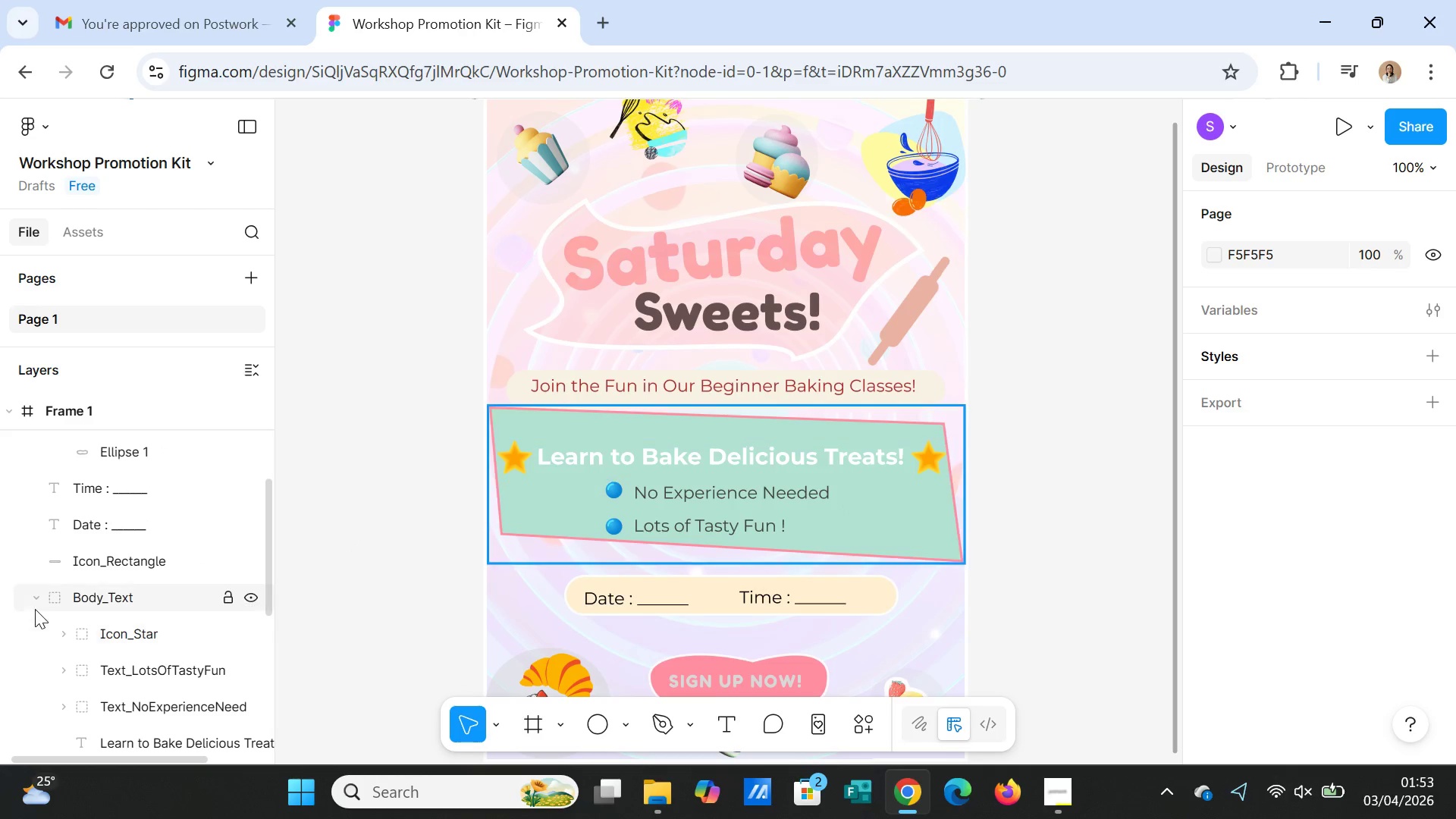 
left_click([33, 598])
 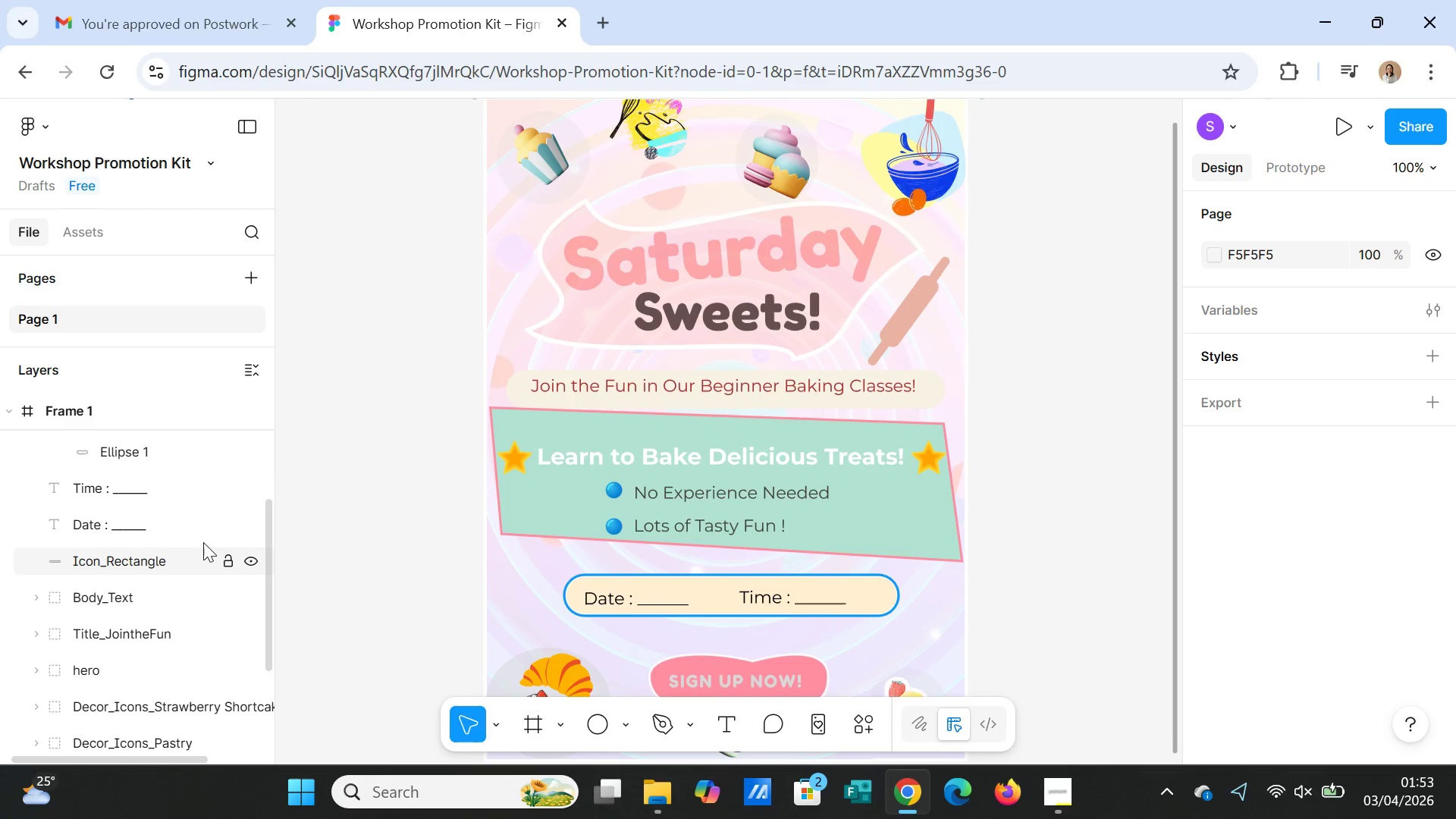 
wait(5.12)
 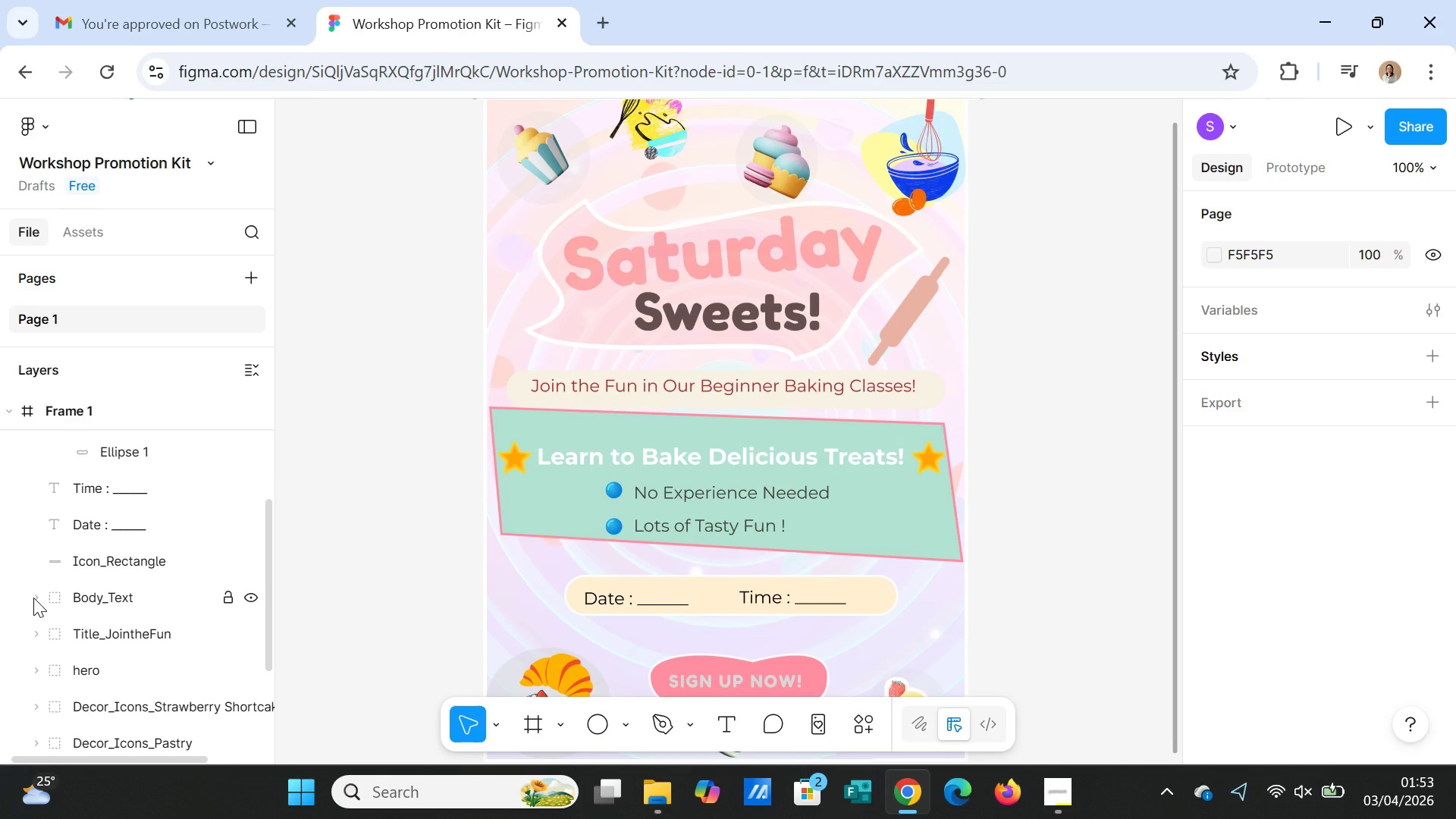 
left_click([150, 555])
 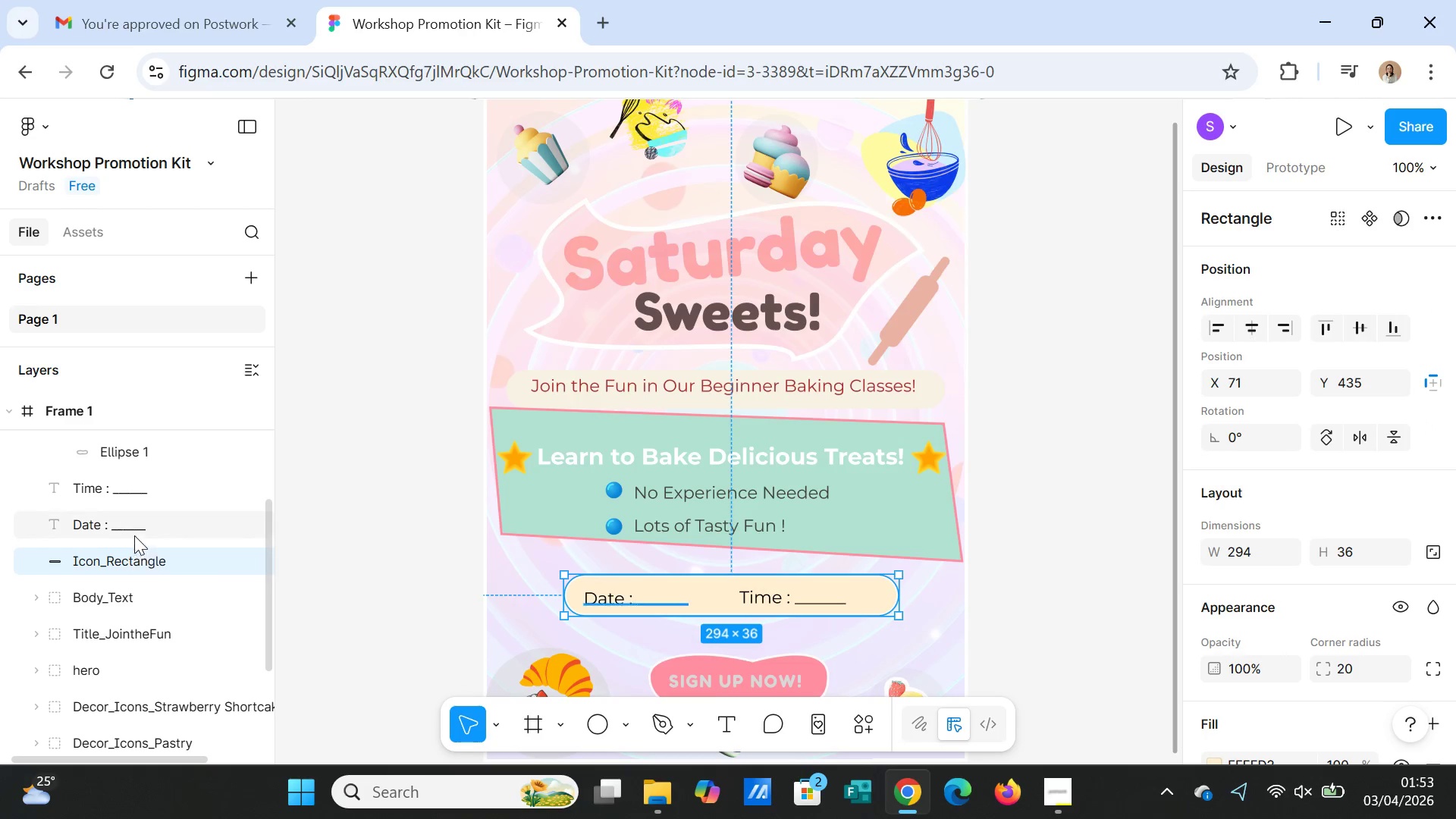 
left_click([132, 532])
 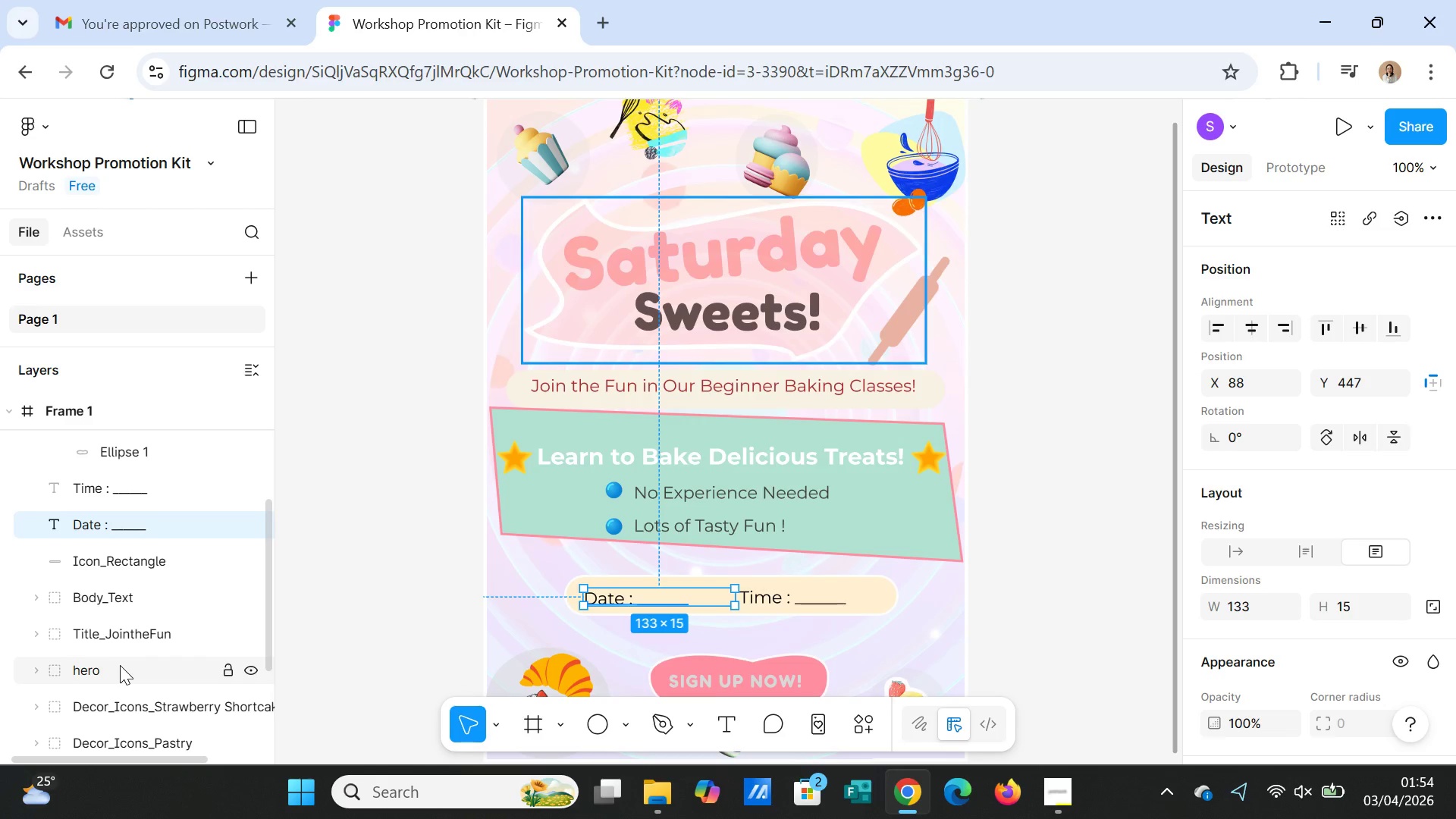 
wait(27.66)
 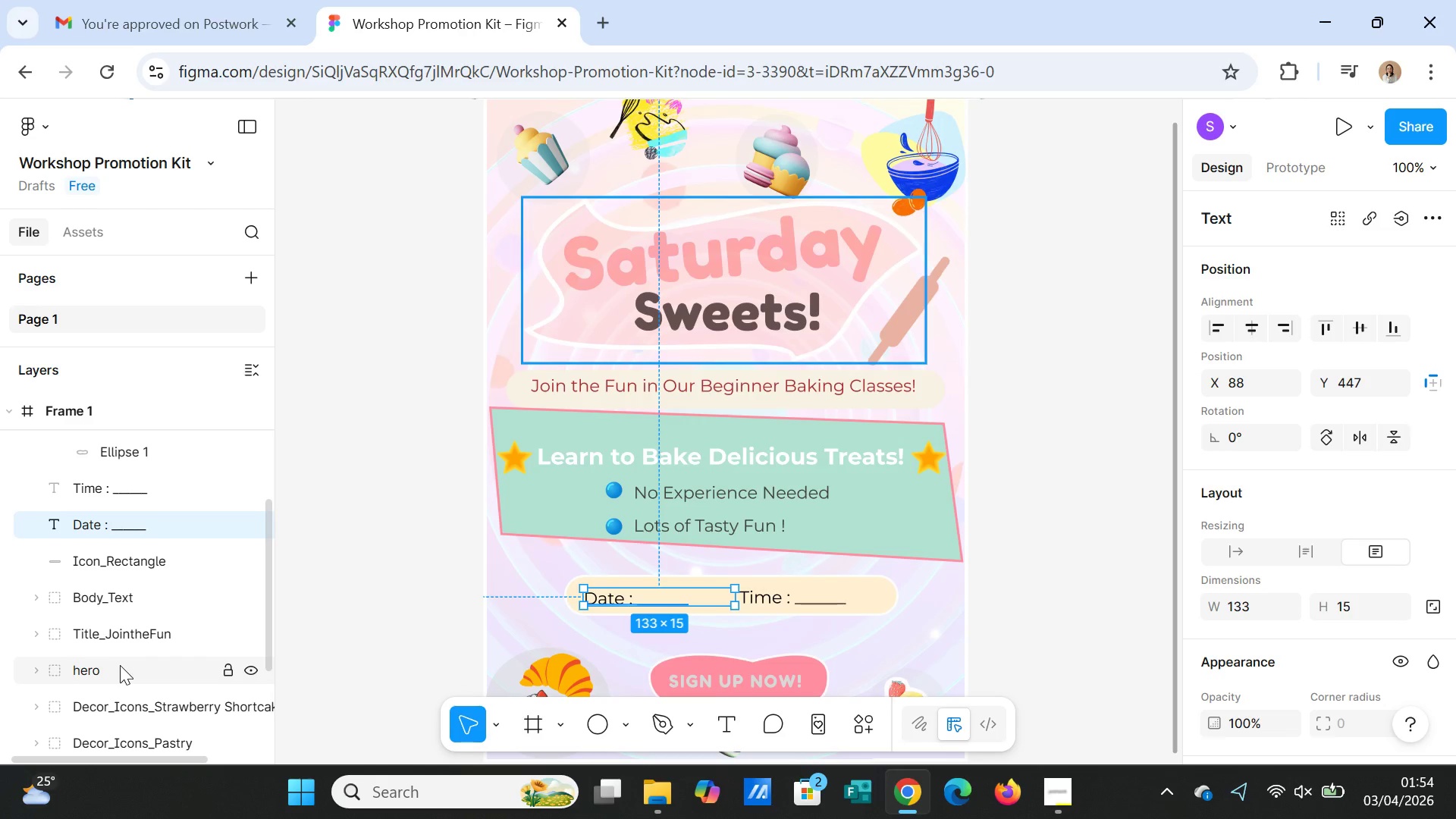 
double_click([89, 530])
 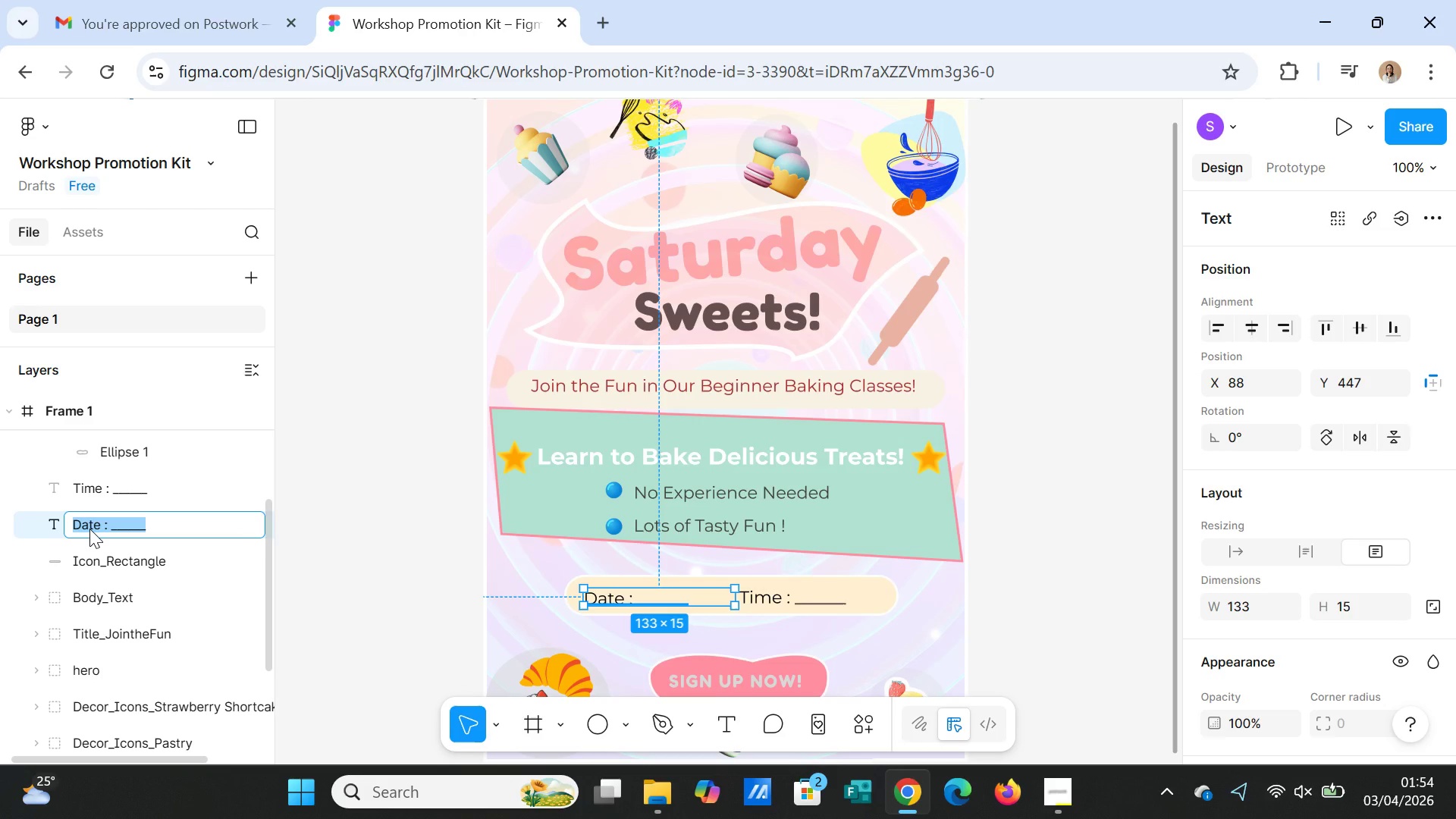 
type(Text_Date)
 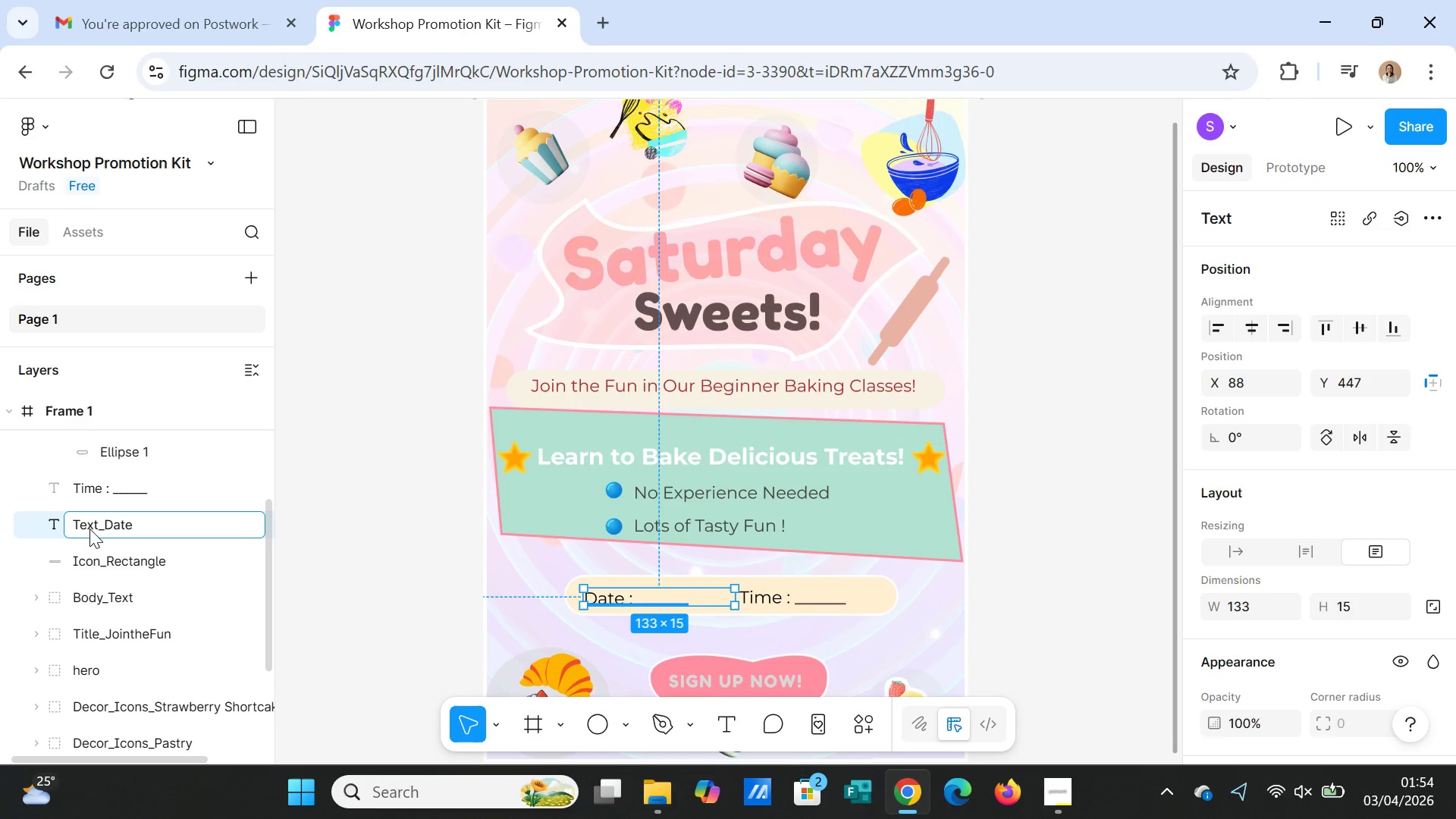 
double_click([89, 484])
 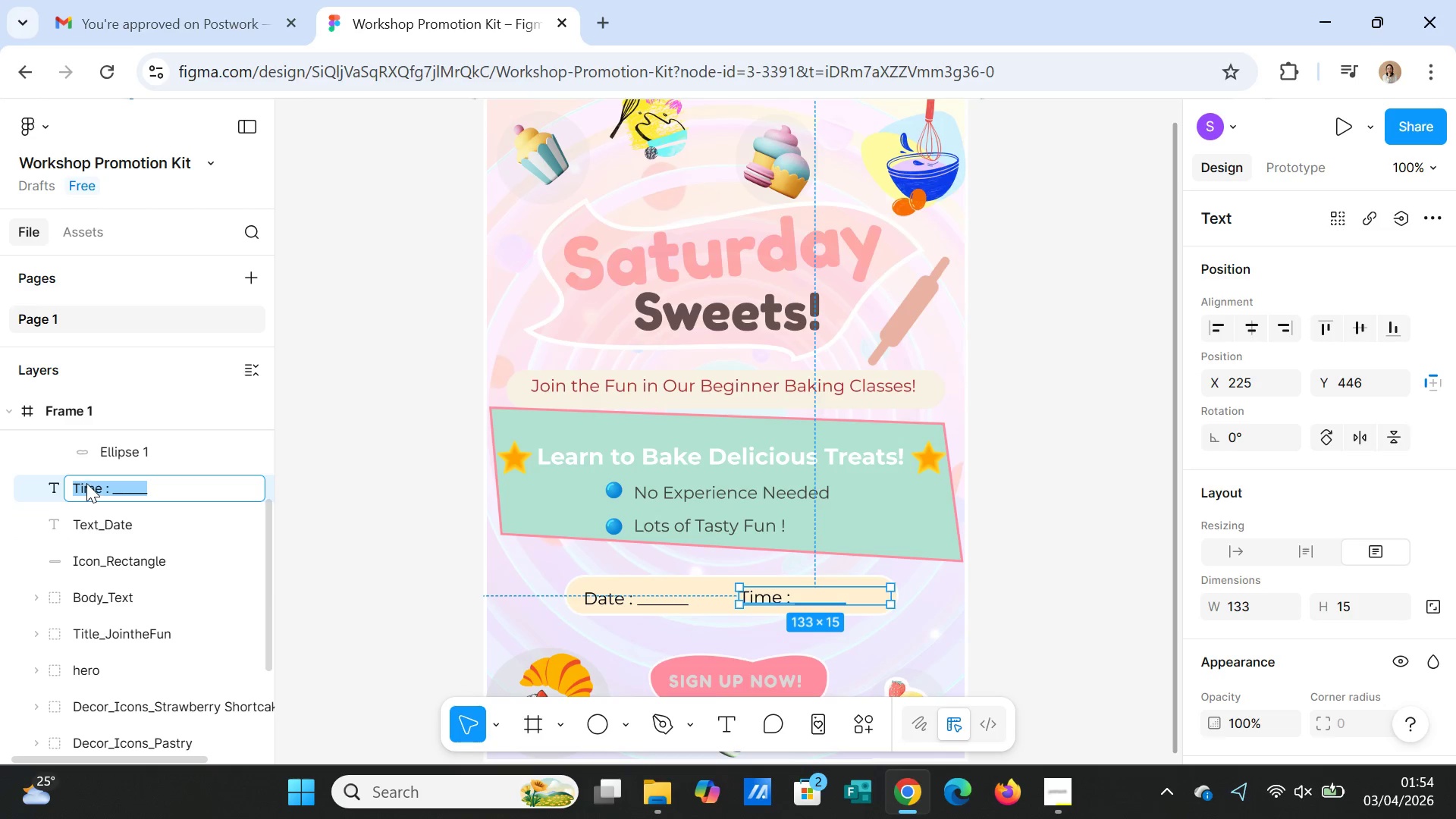 
type(Text_Time)
 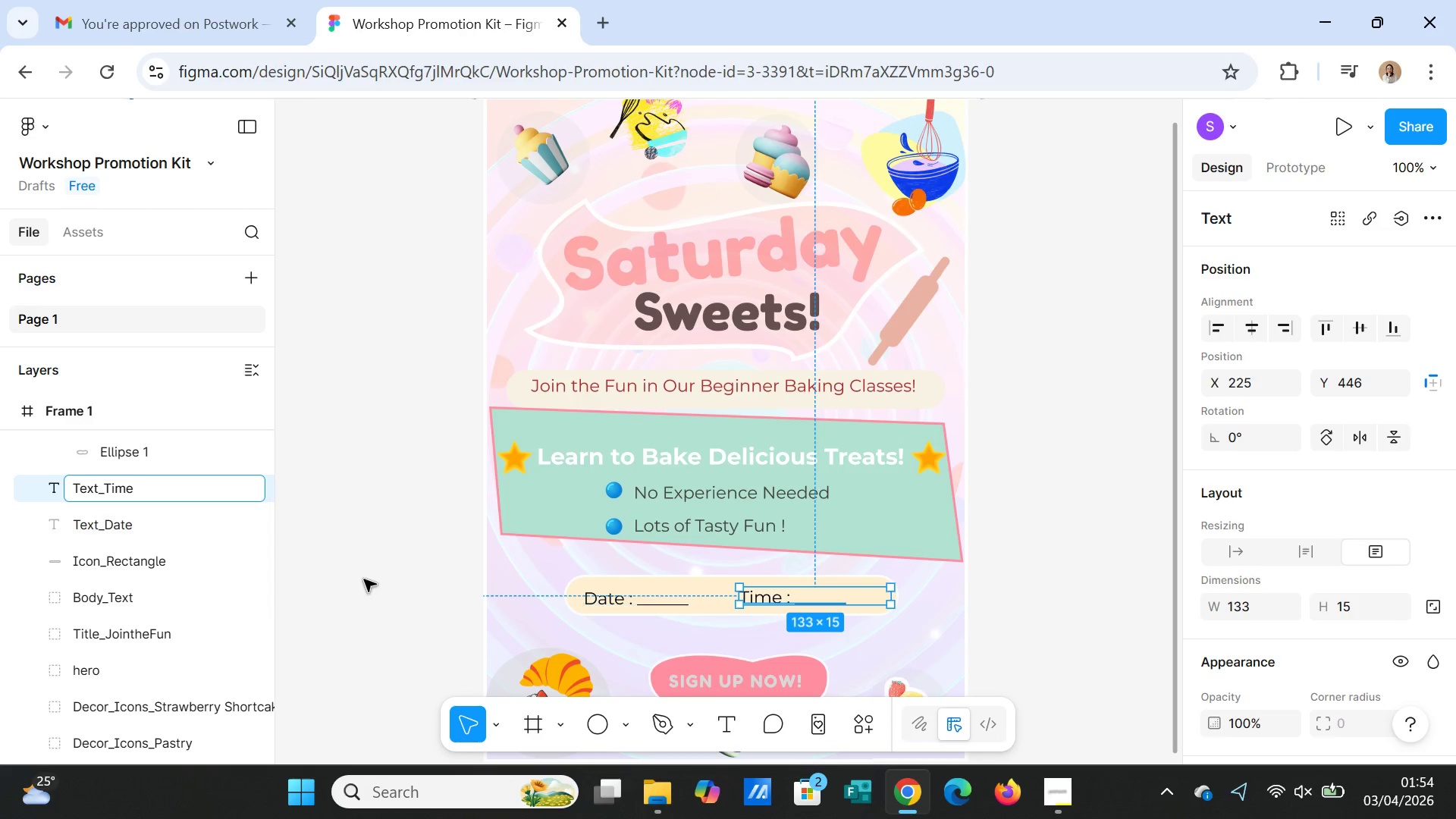 
left_click([364, 579])
 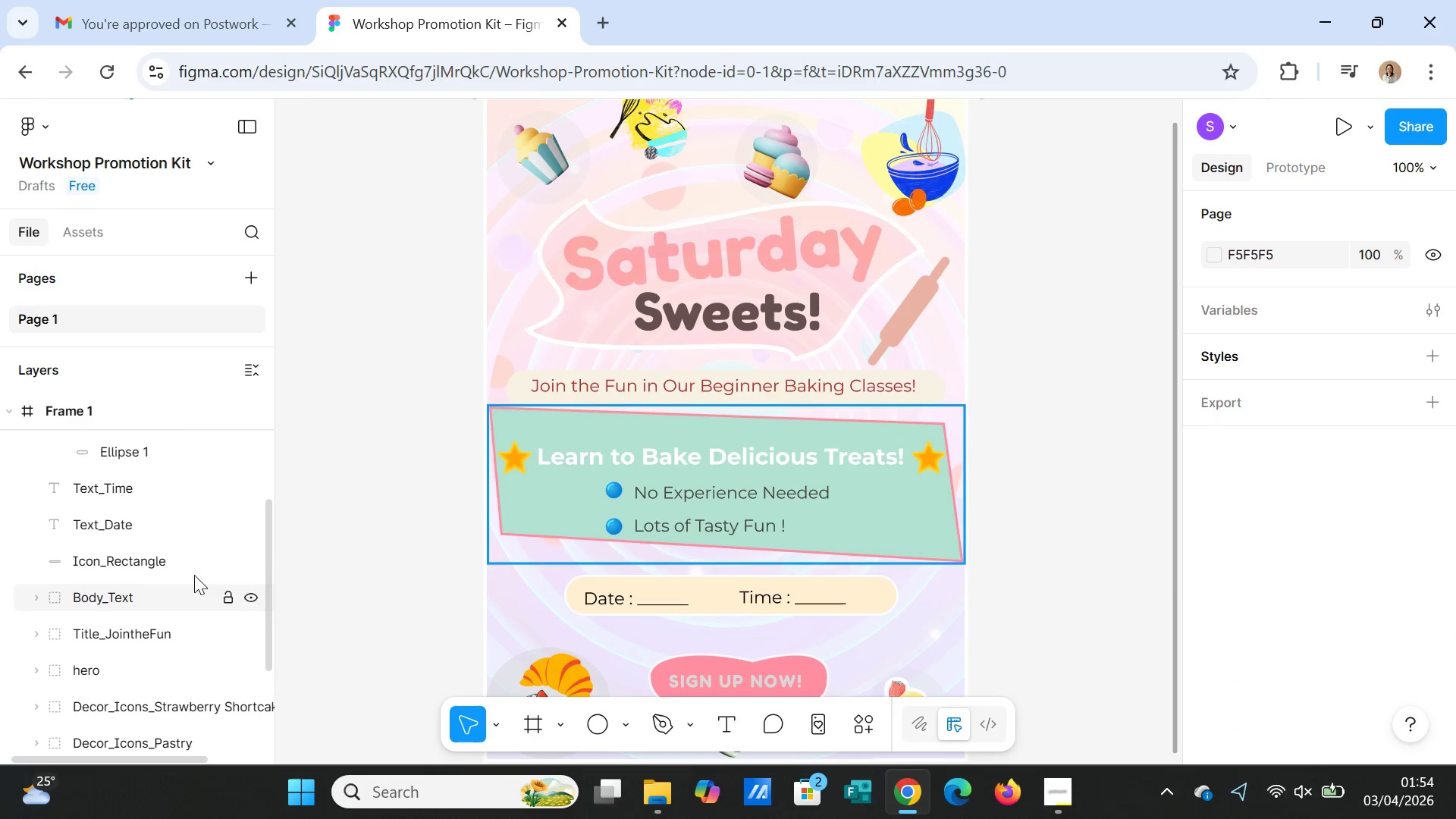 
left_click([174, 566])
 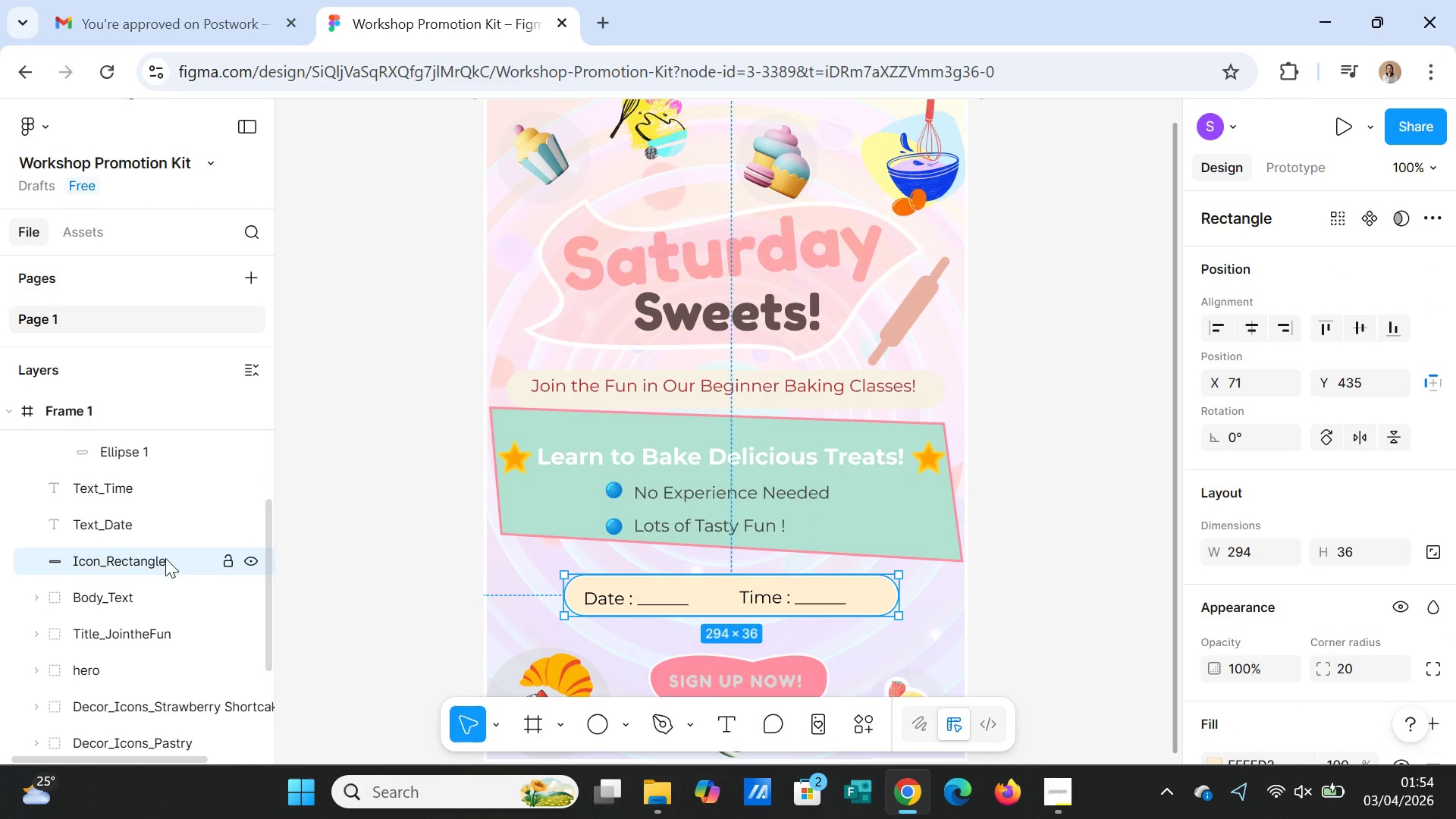 
hold_key(key=ShiftLeft, duration=1.53)
left_click([140, 532])
 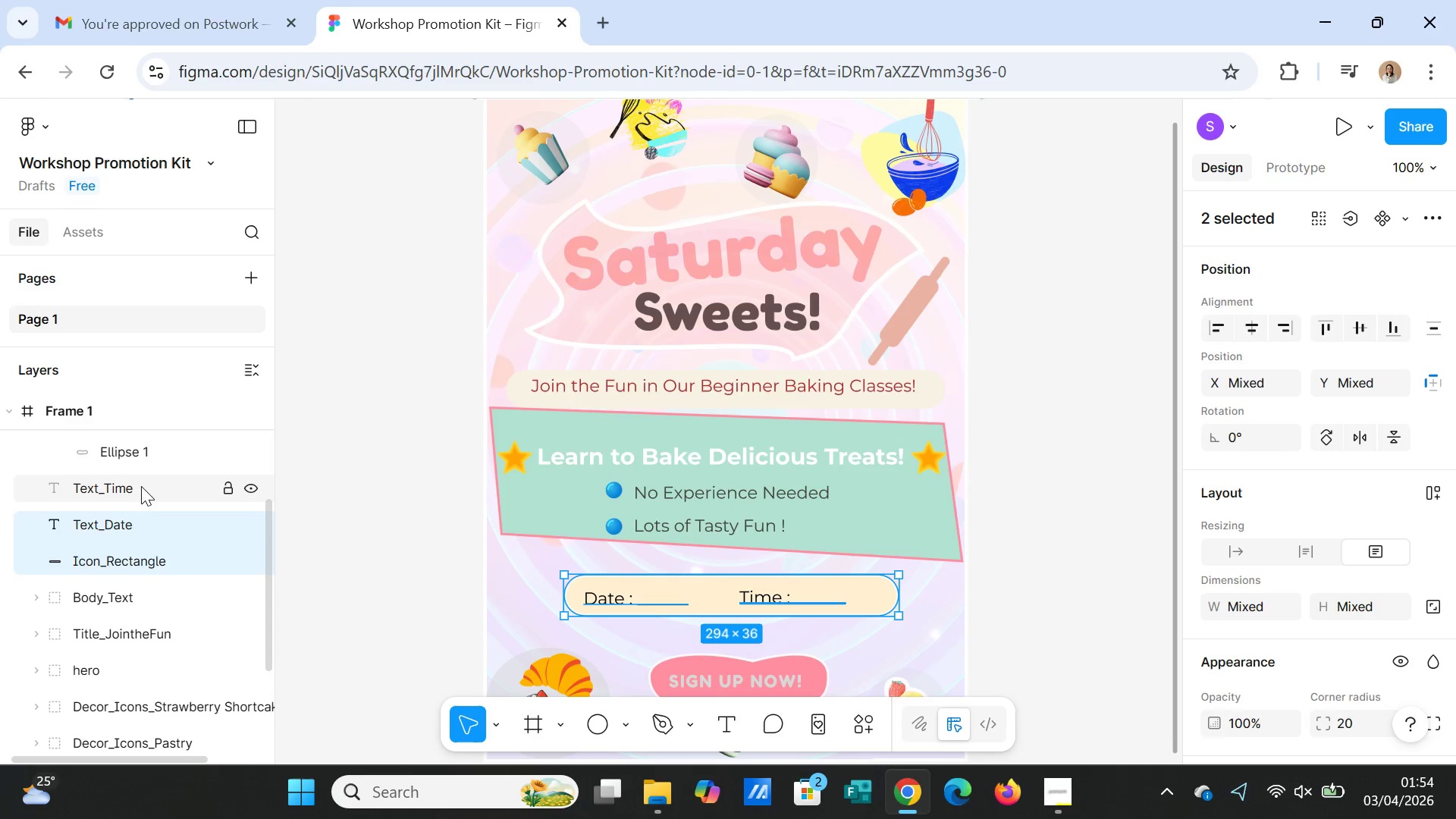 
left_click([141, 485])
 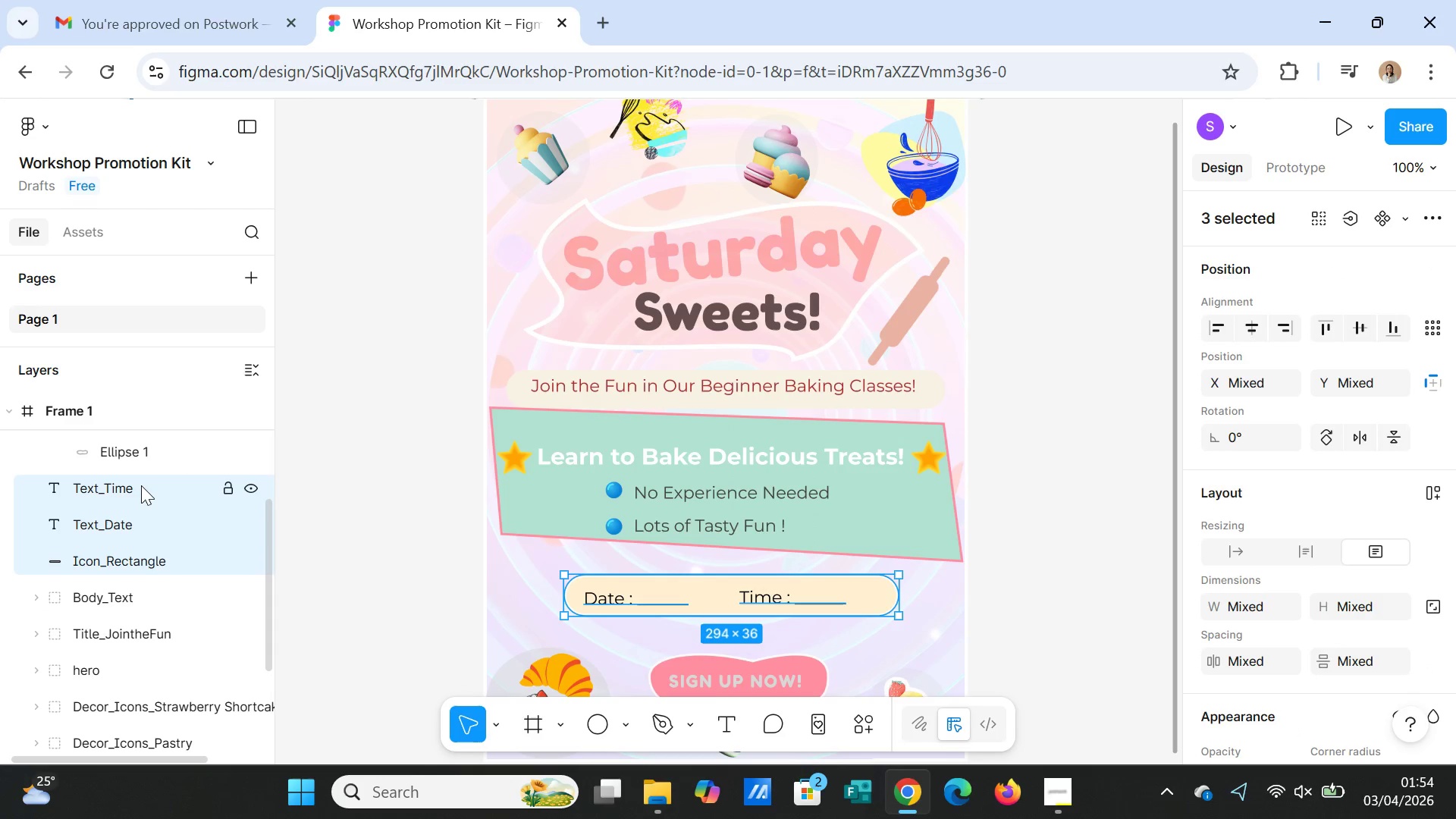 
right_click([141, 485])
 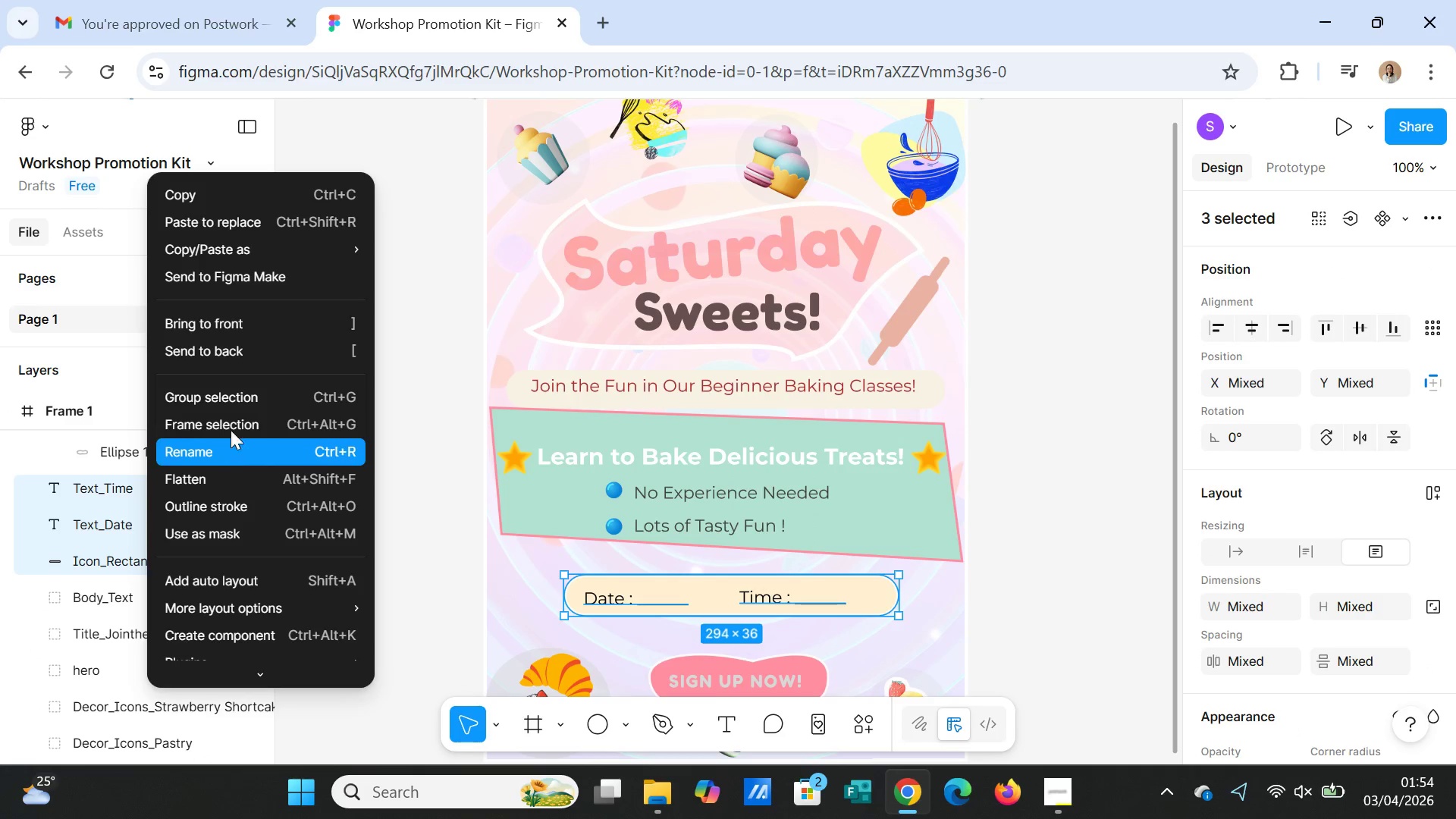 
left_click([234, 395])
 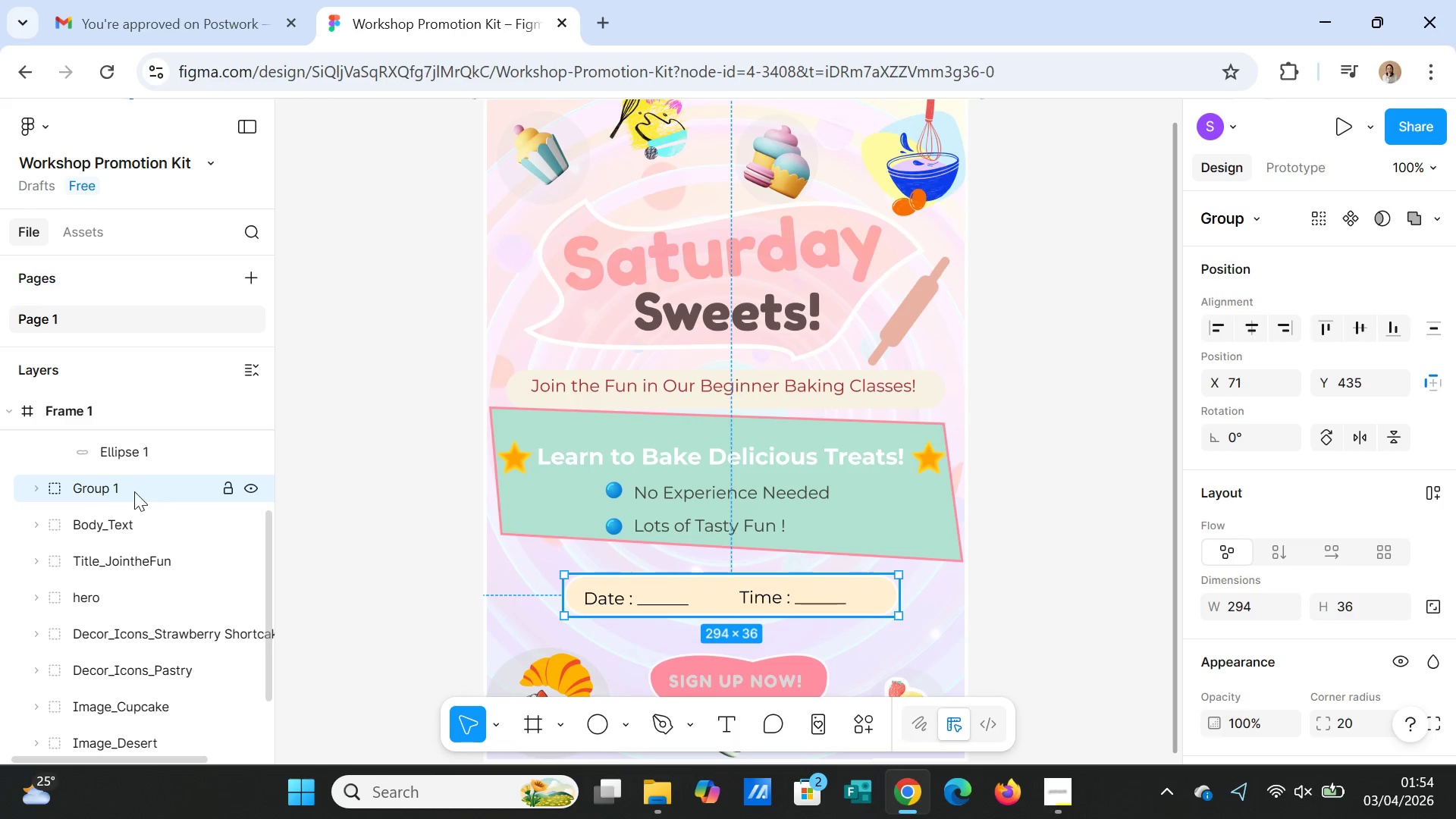 
wait(5.36)
 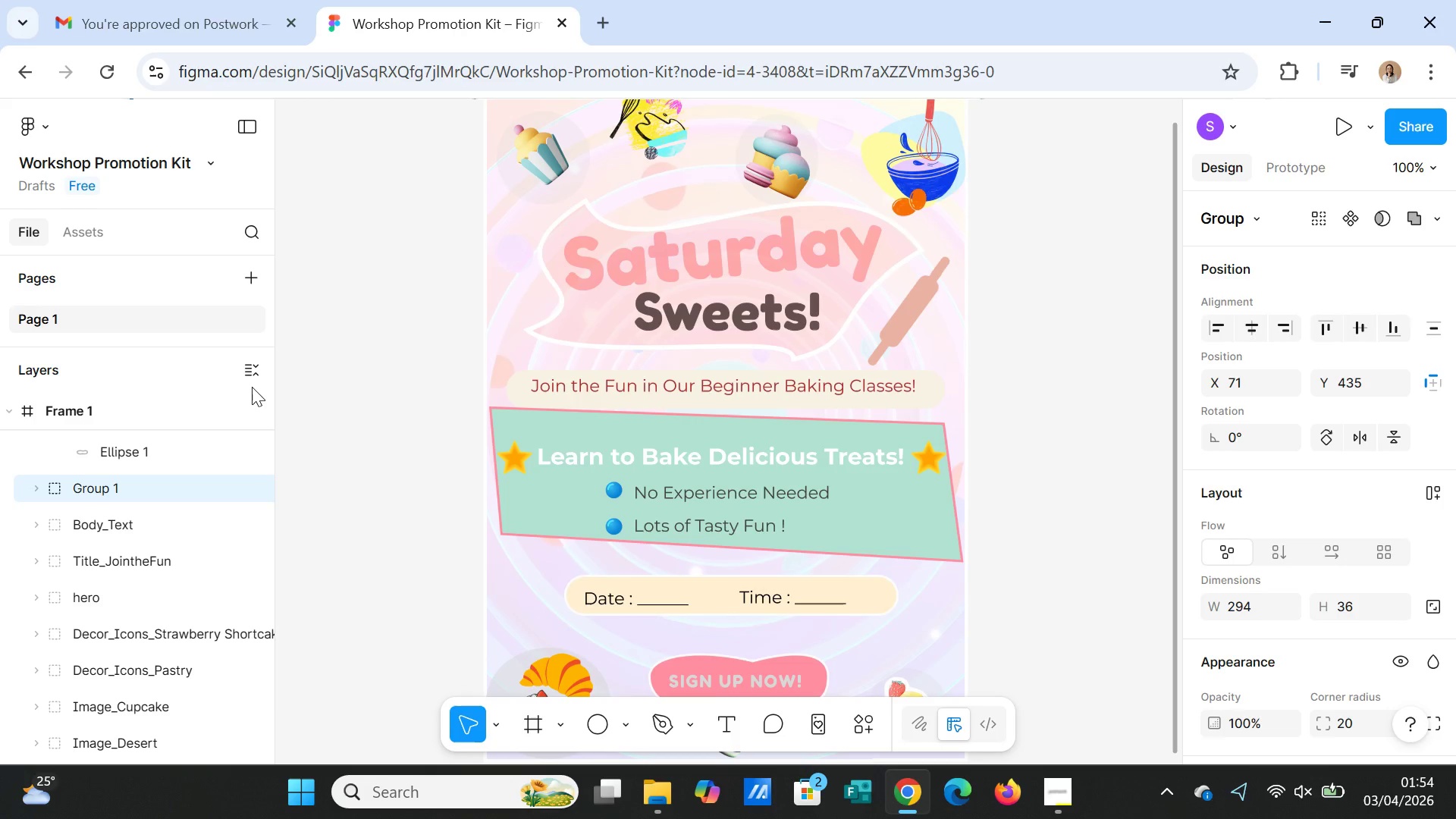 
double_click([99, 490])
 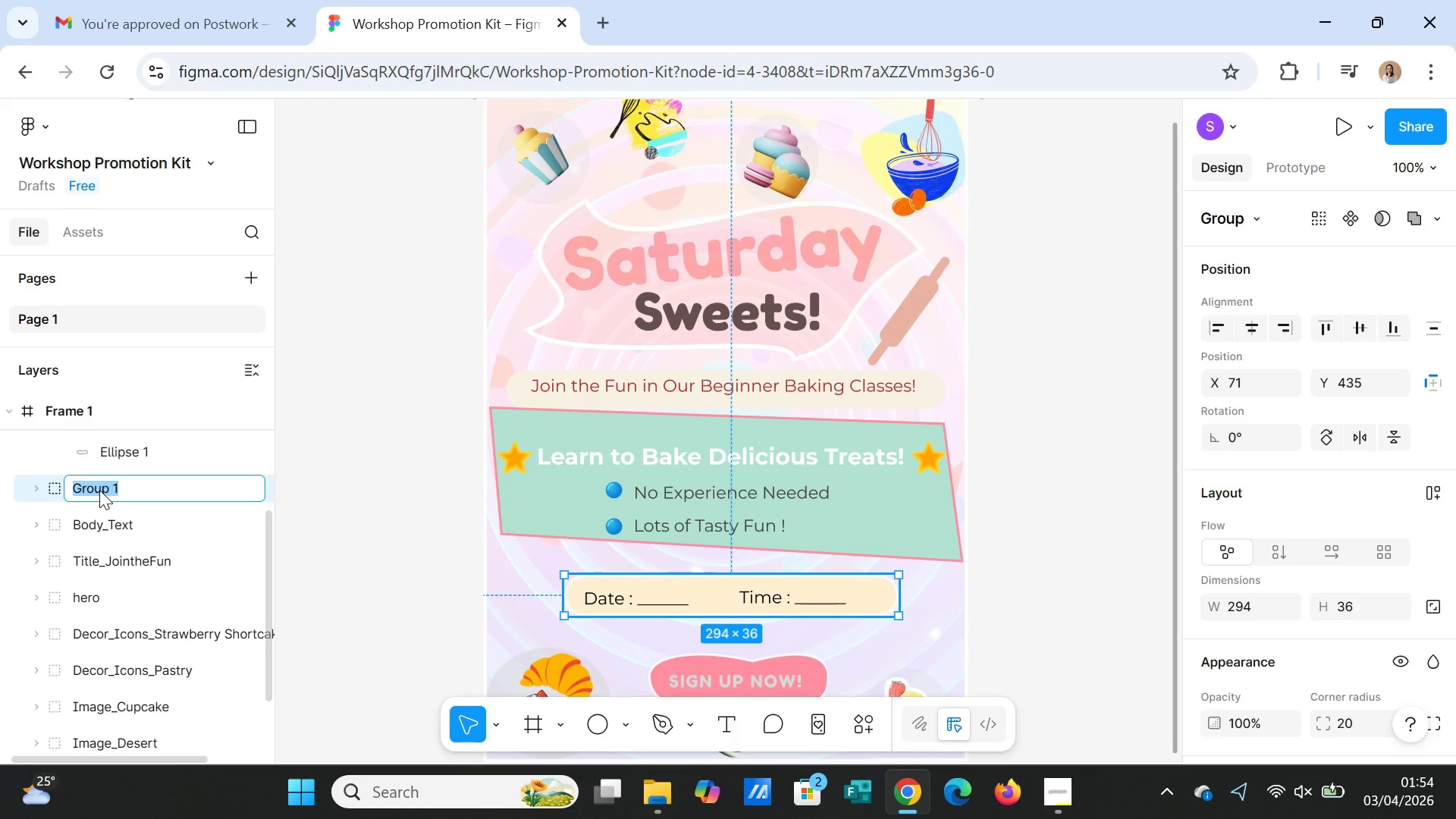 
type(Evebt)
key(Backspace)
key(Backspace)
 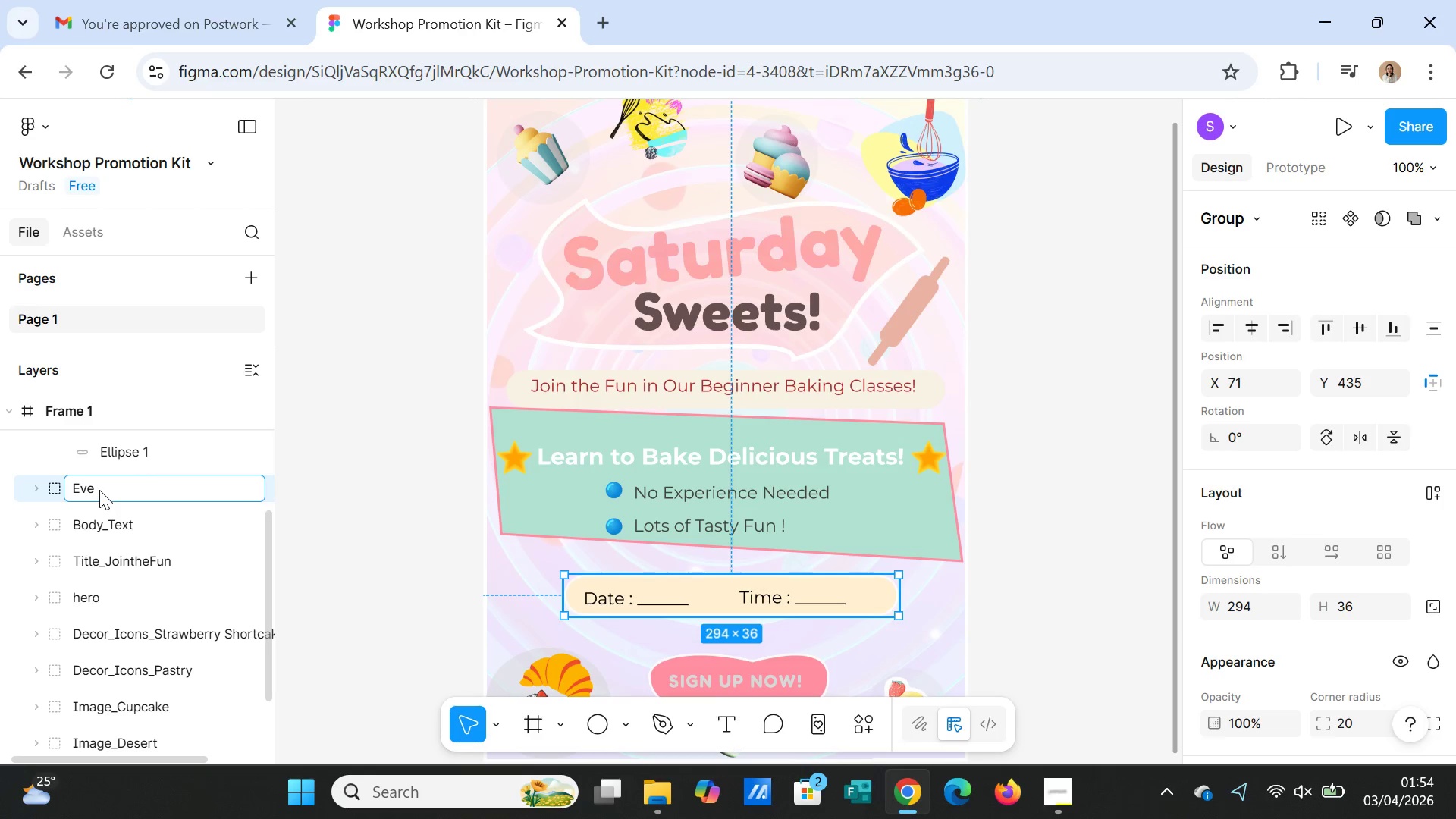 
type(nt)
 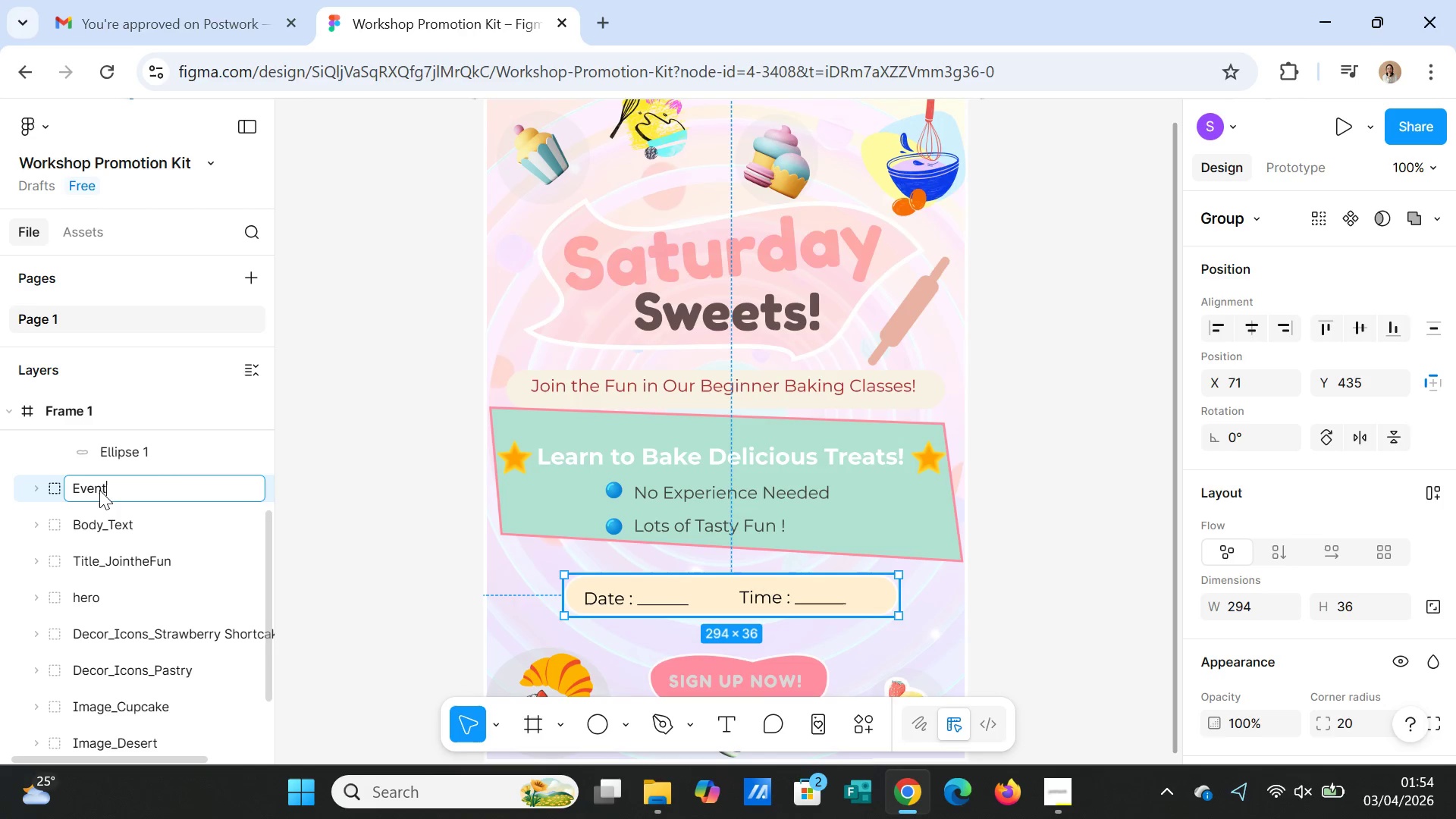 
wait(9.06)
 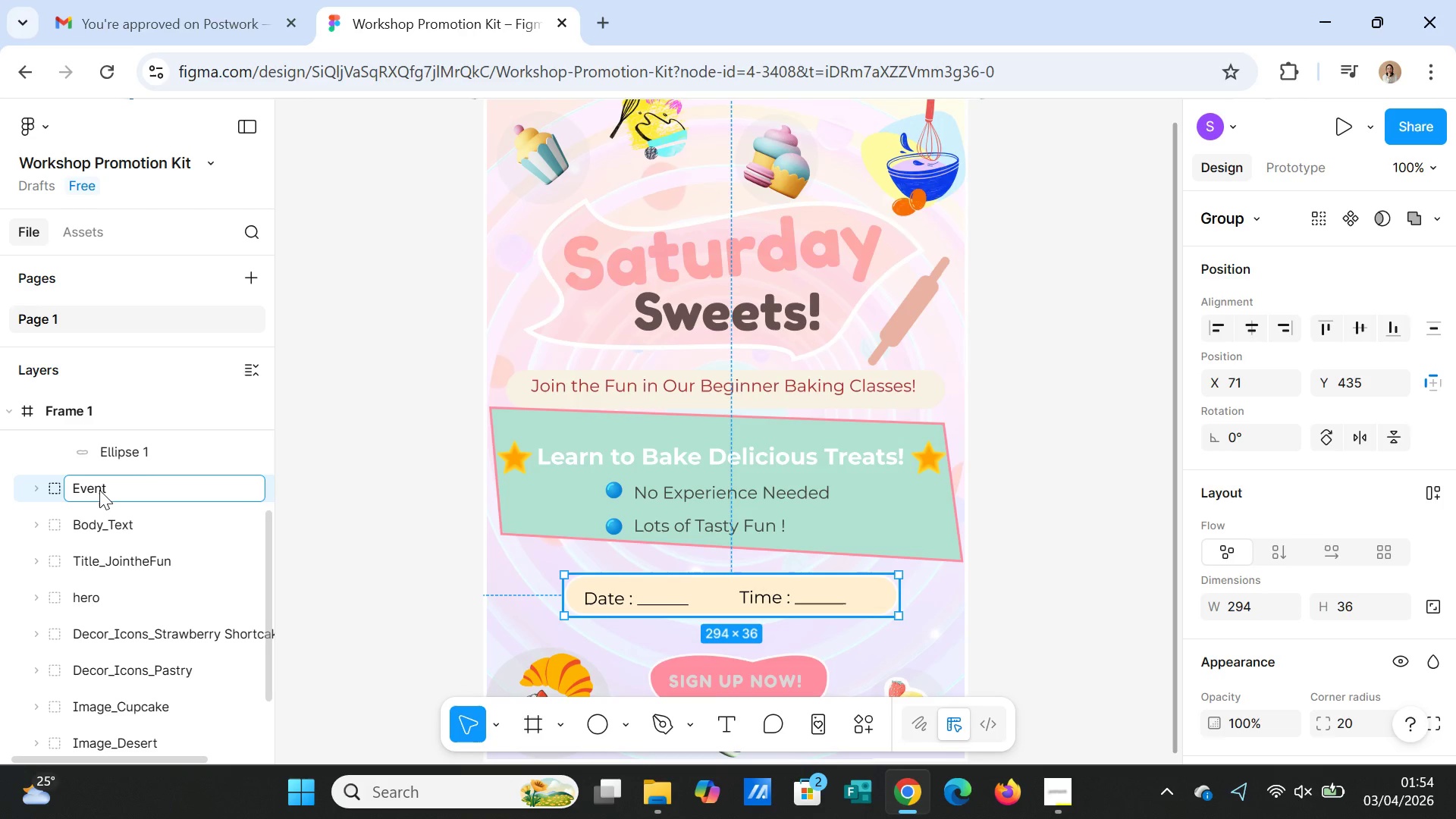 
type(_Details)
 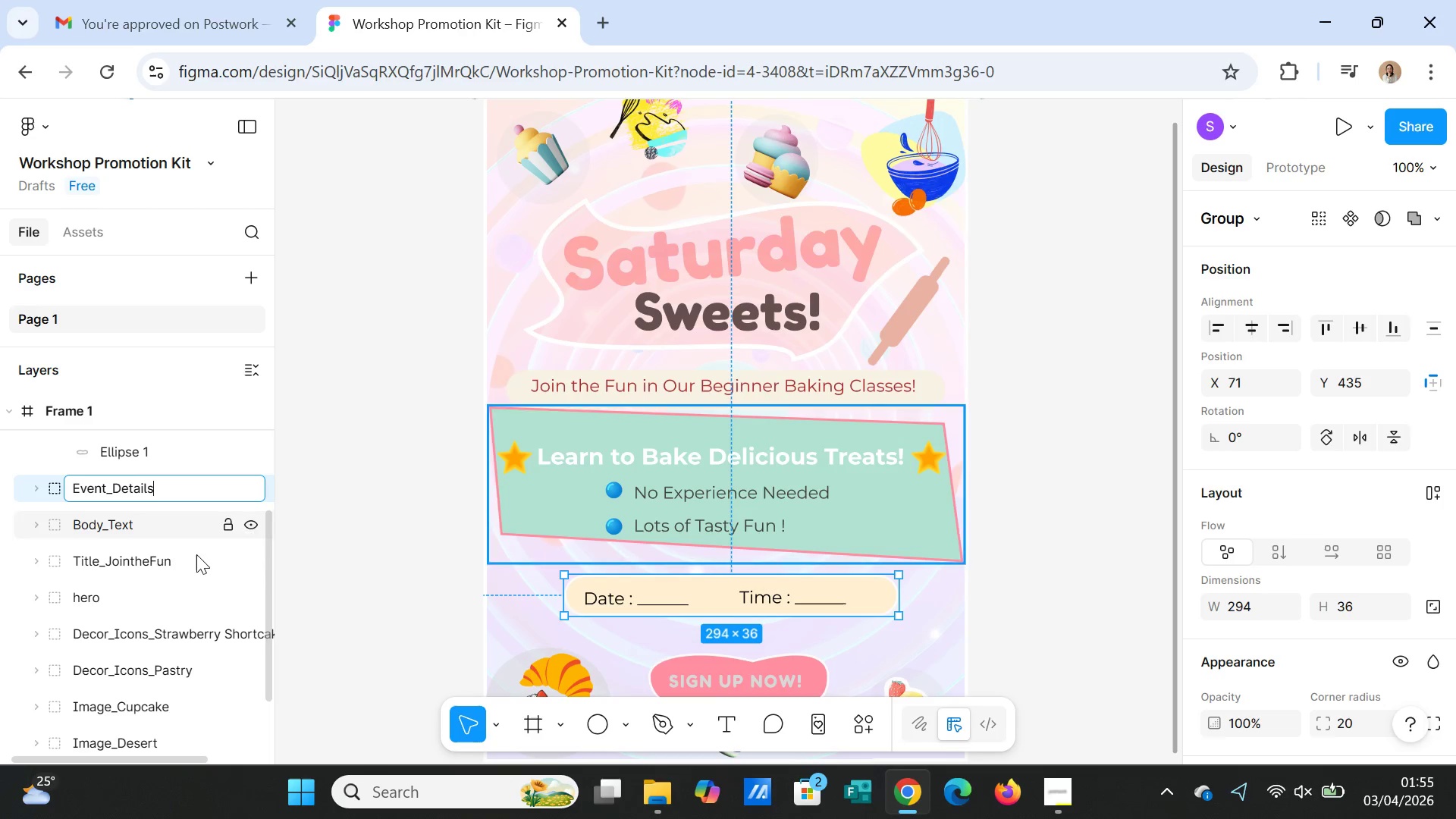 
left_click([367, 546])
 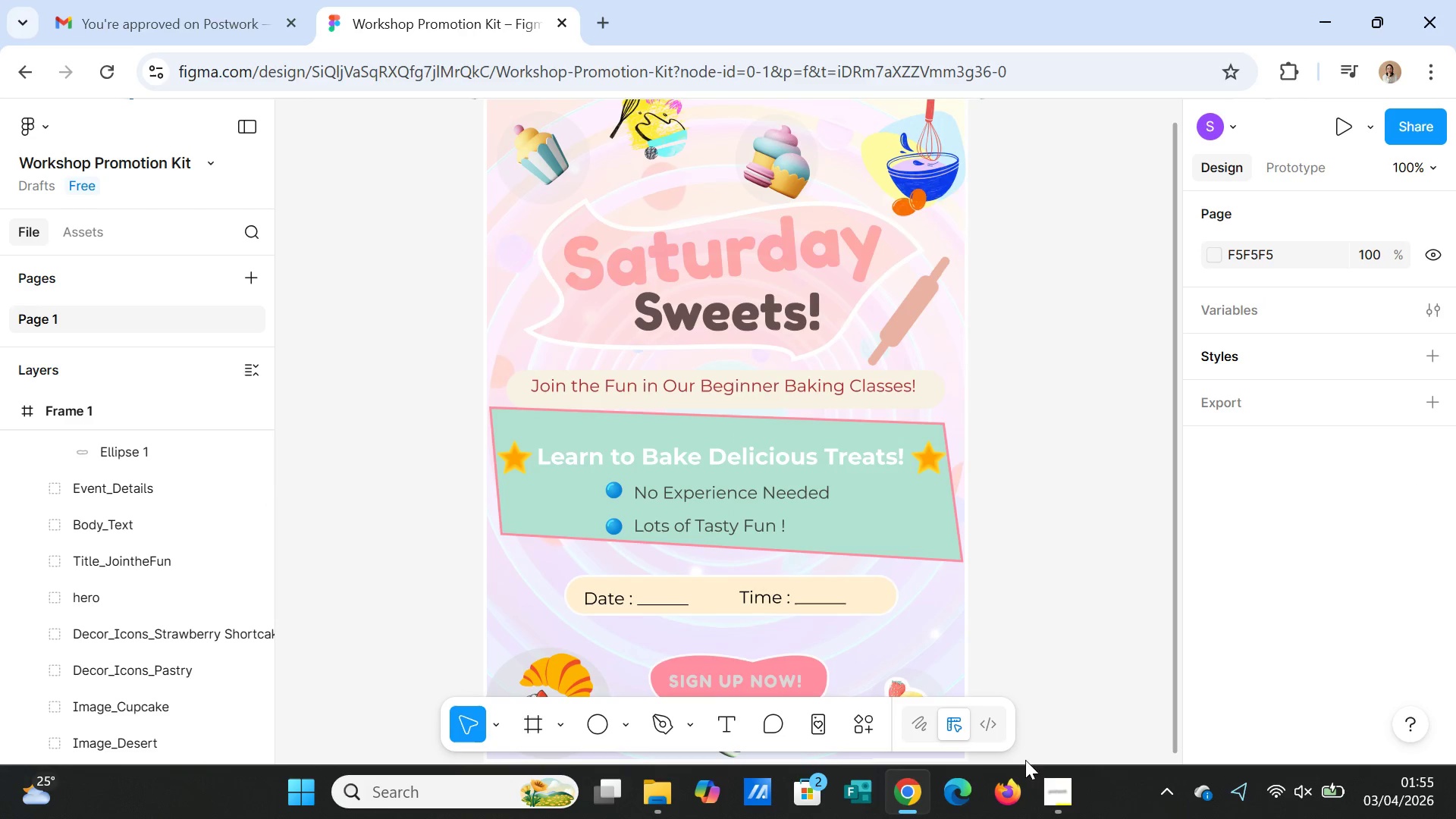 
left_click([1055, 782])